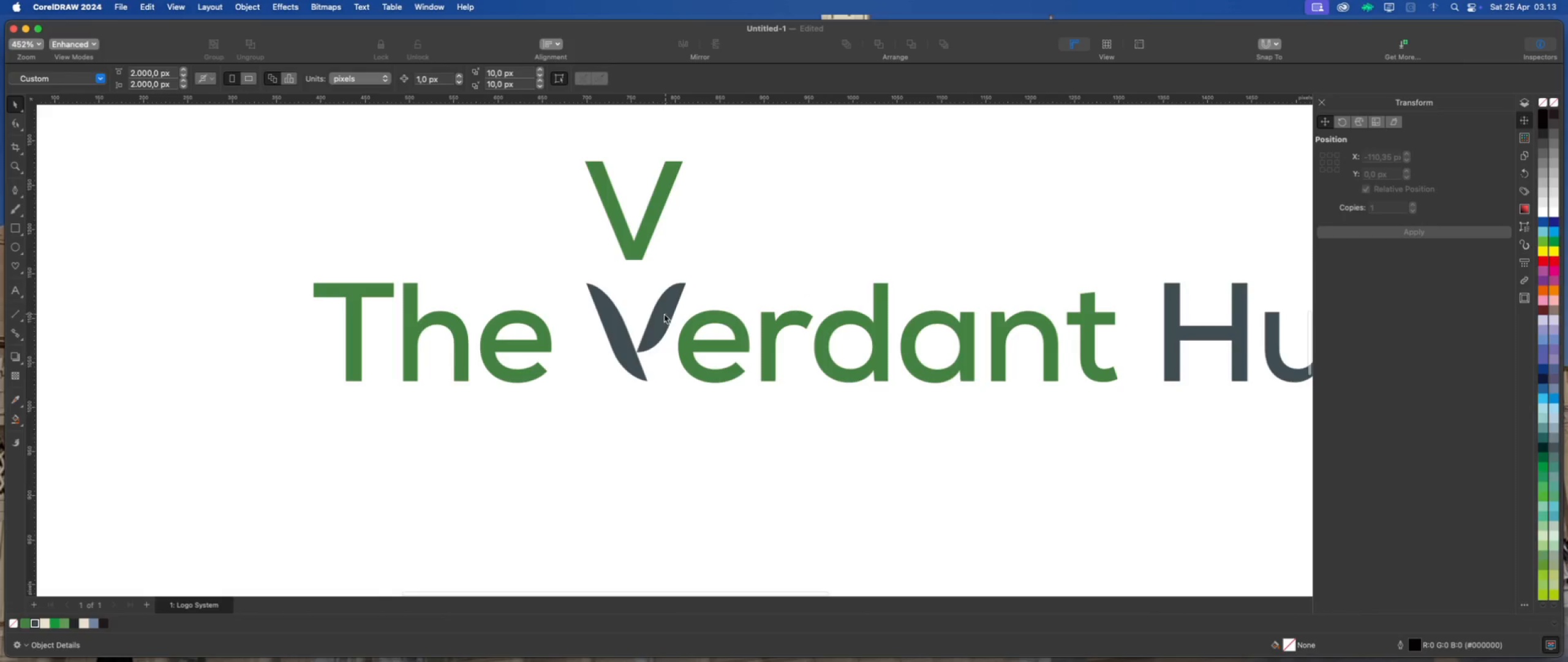 
scroll: coordinate [579, 398], scroll_direction: down, amount: 4.0
 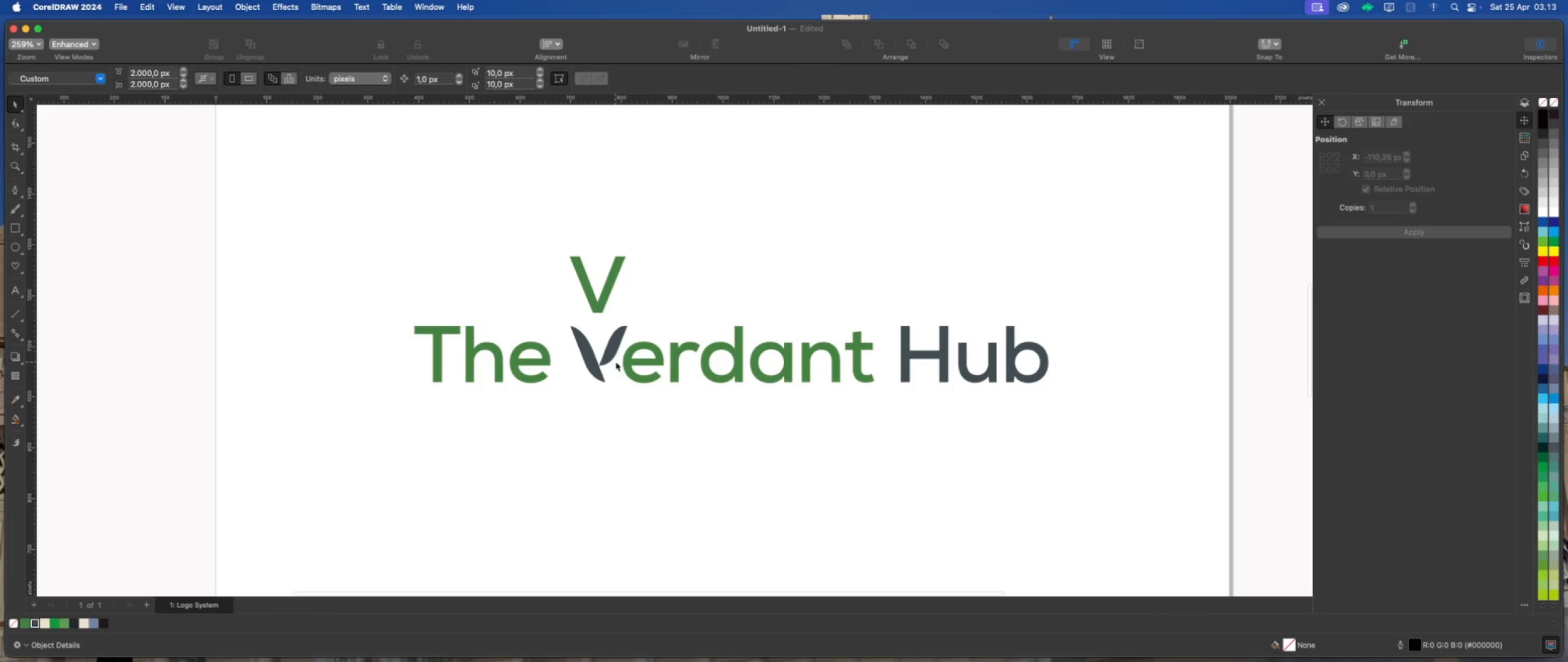 
scroll: coordinate [576, 357], scroll_direction: up, amount: 7.0
 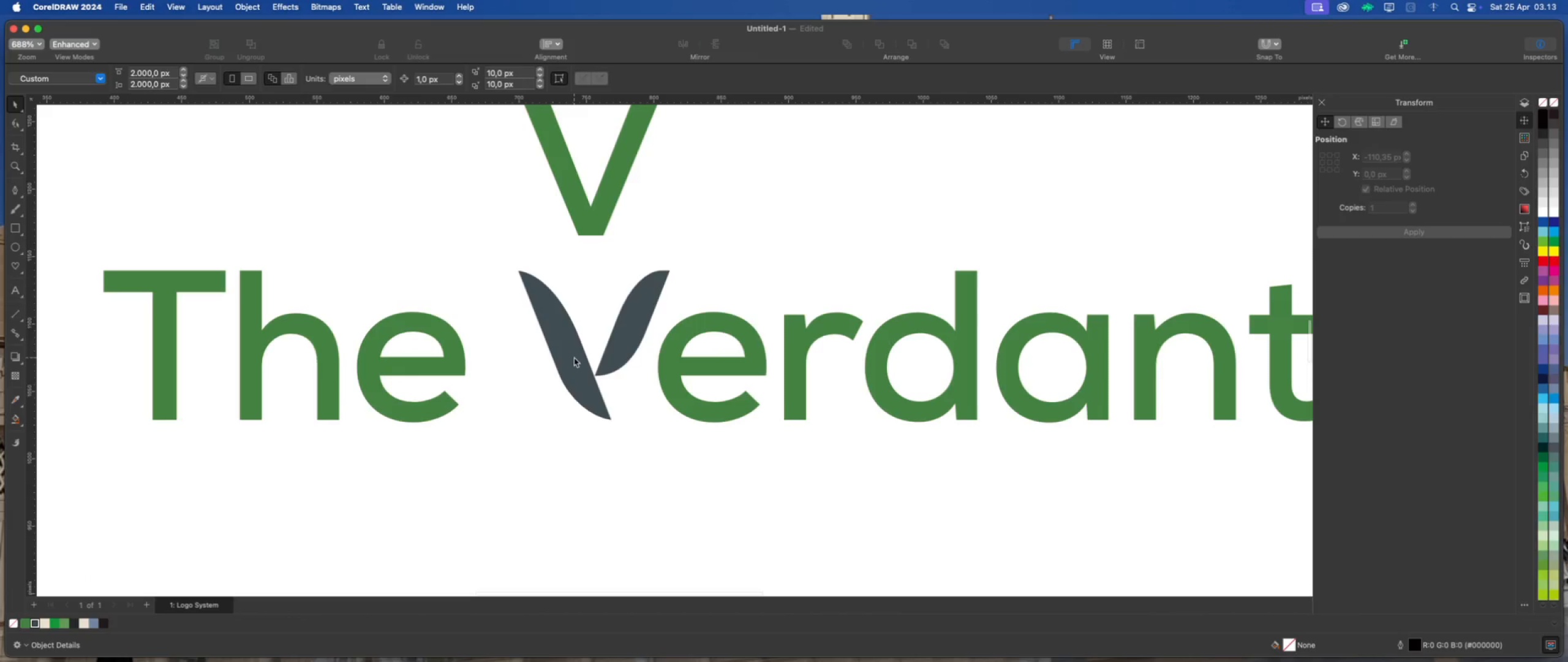 
left_click([574, 357])
 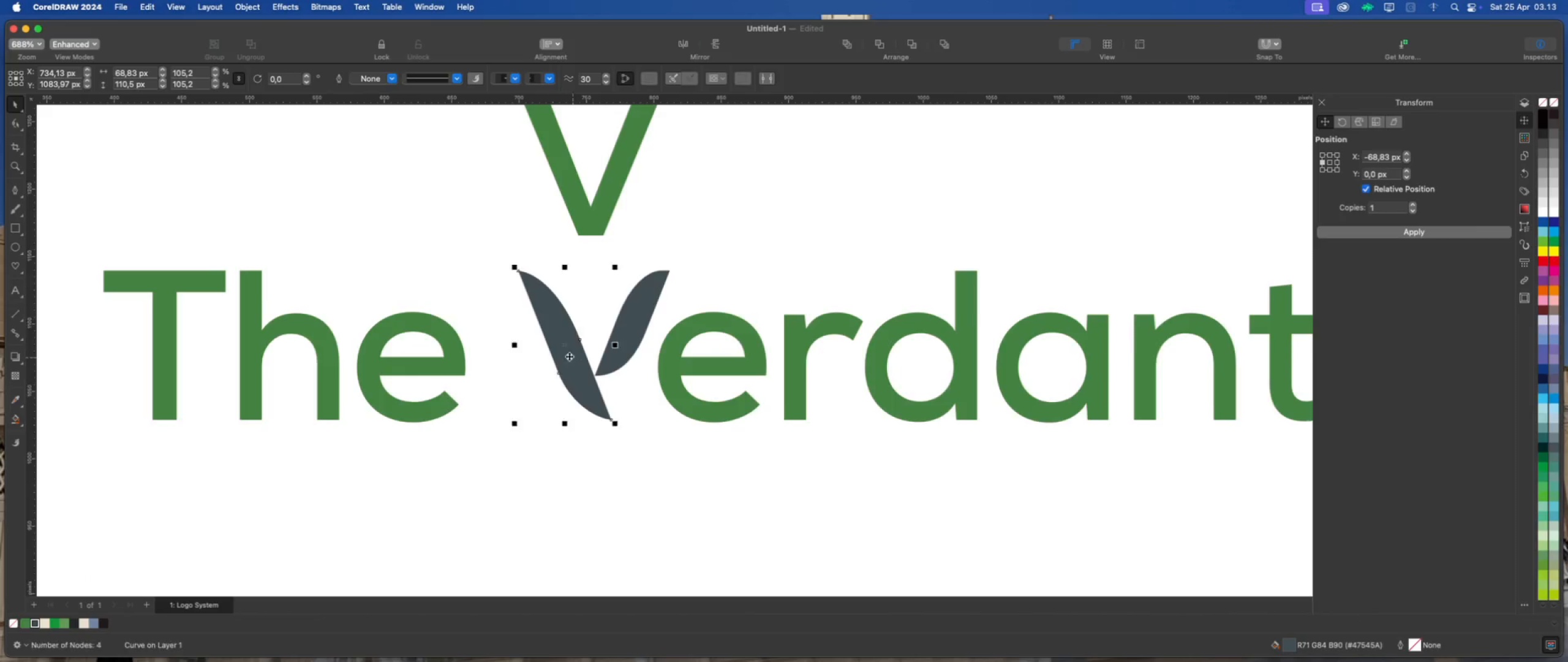 
scroll: coordinate [560, 354], scroll_direction: up, amount: 4.0
 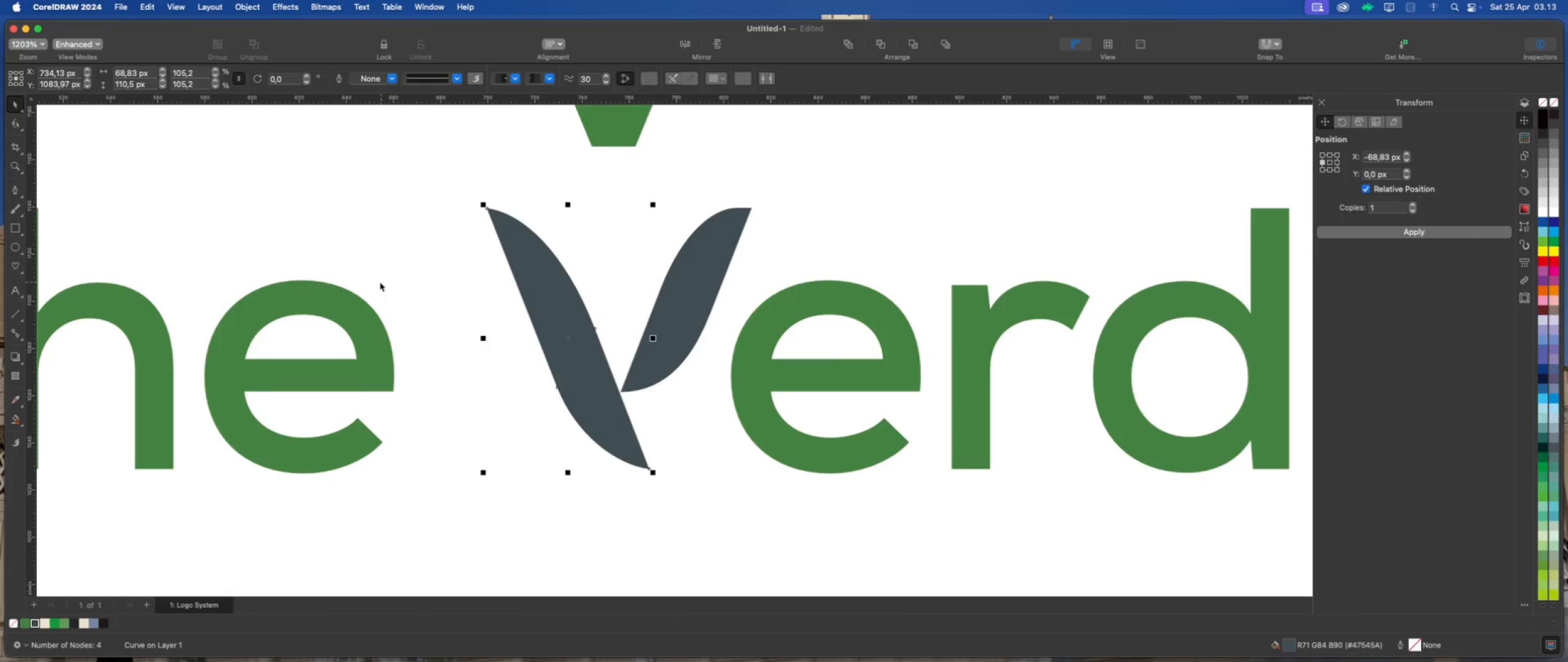 
left_click([10, 122])
 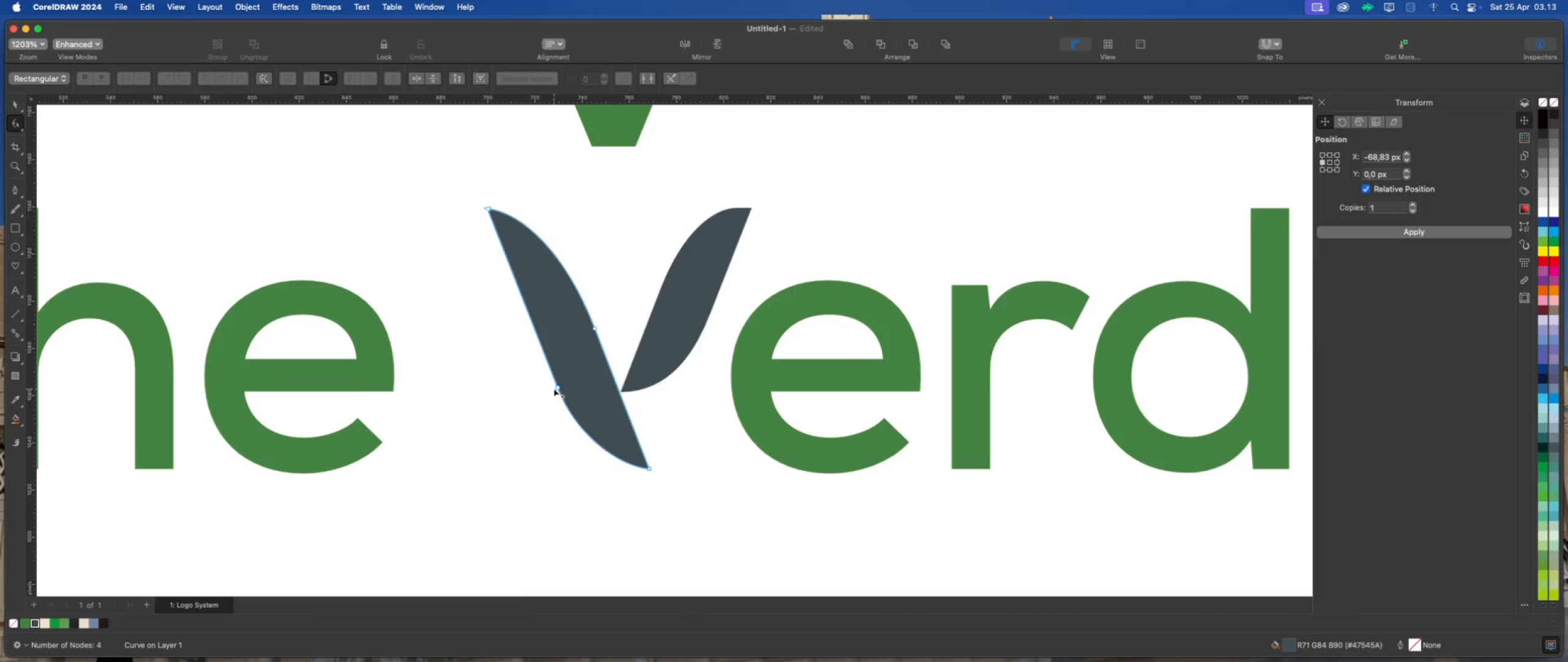 
left_click_drag(start_coordinate=[556, 387], to_coordinate=[554, 376])
 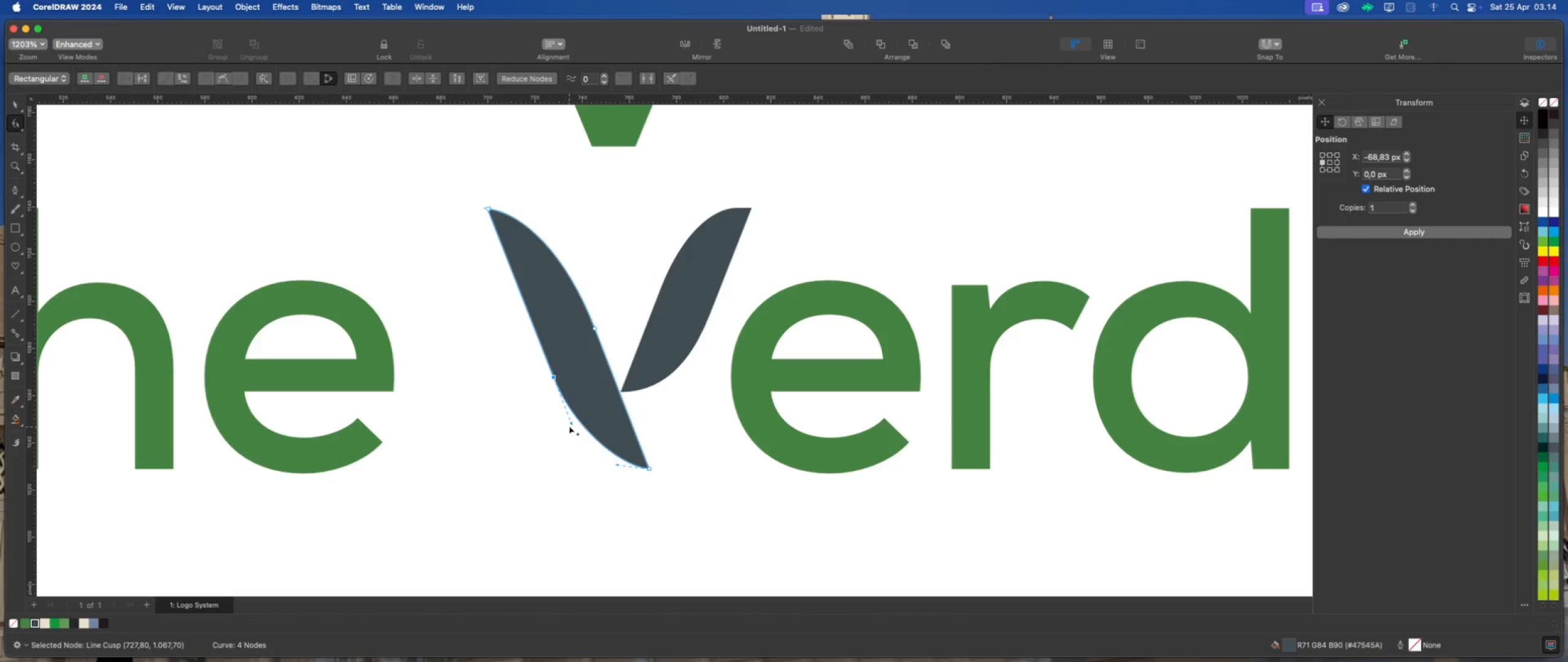 
left_click_drag(start_coordinate=[570, 424], to_coordinate=[574, 436])
 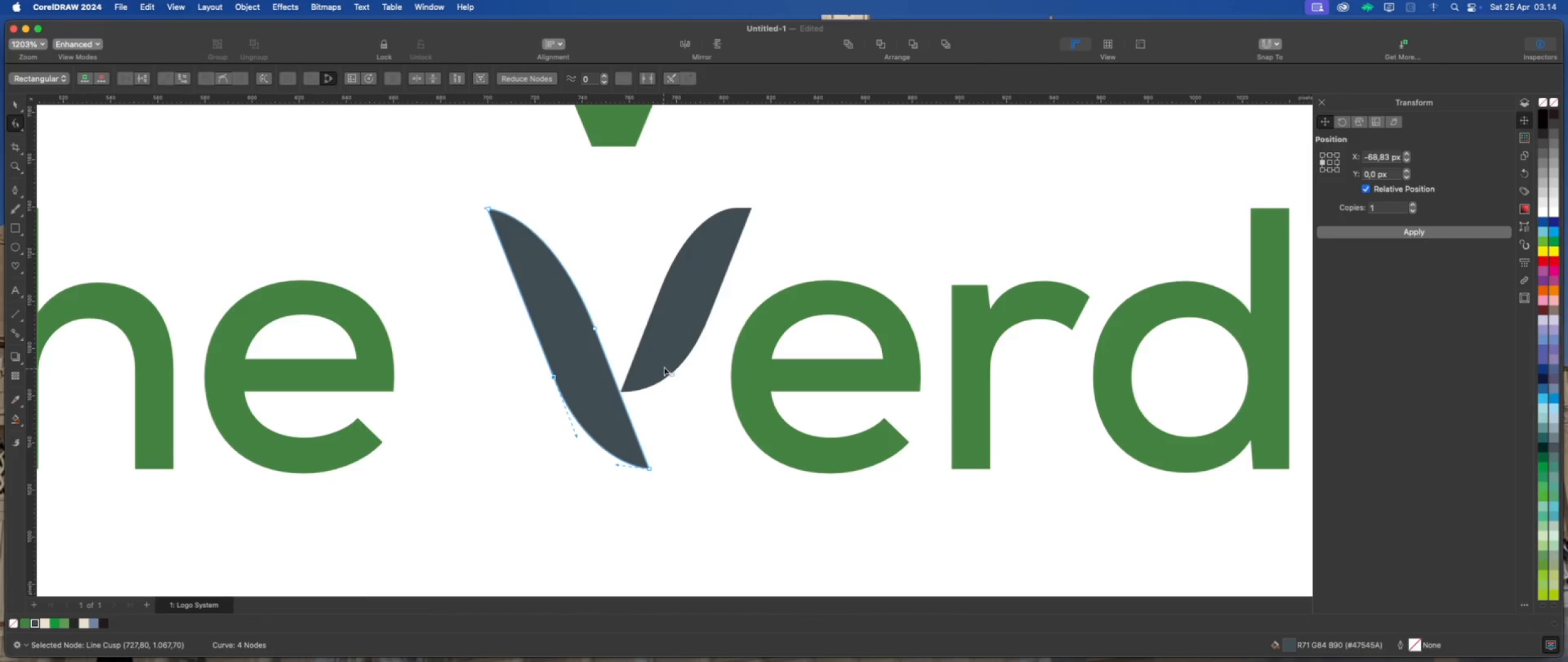 
hold_key(key=ShiftLeft, duration=1.28)
 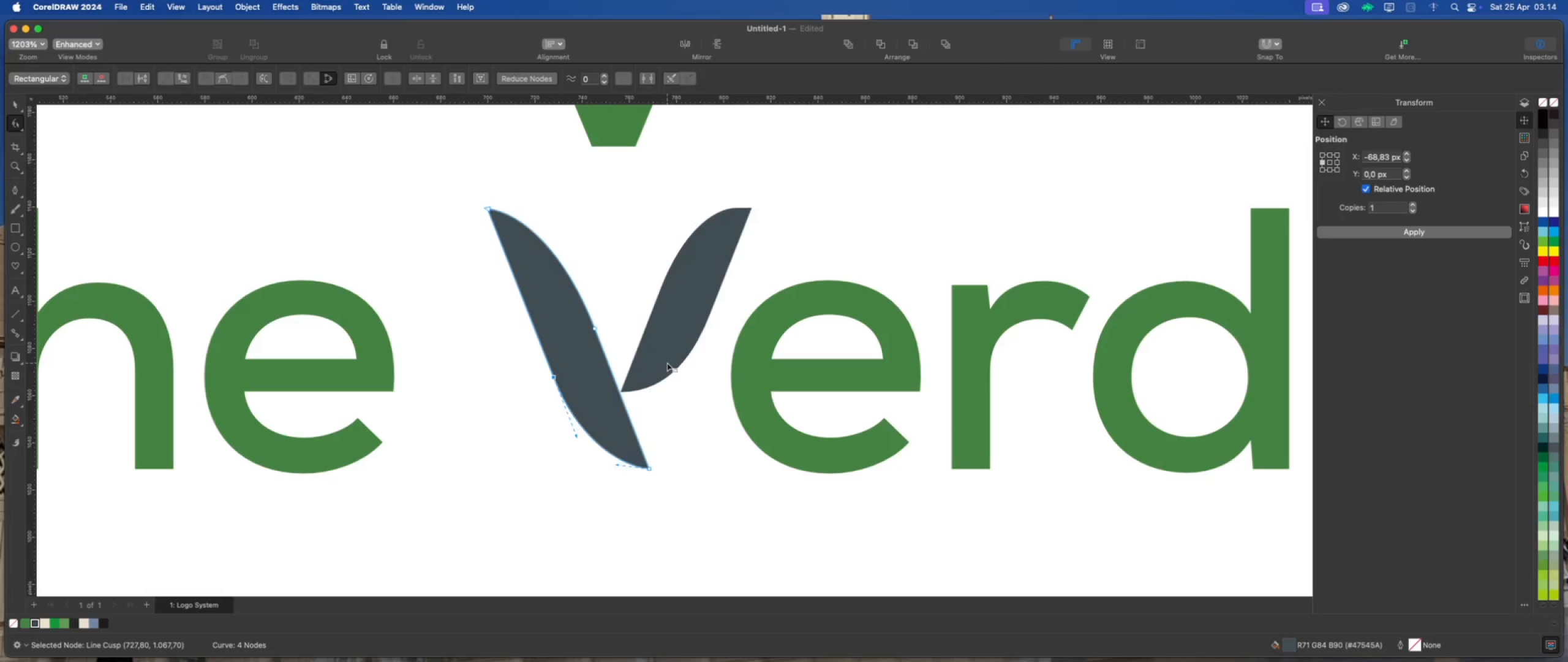 
left_click([667, 363])
 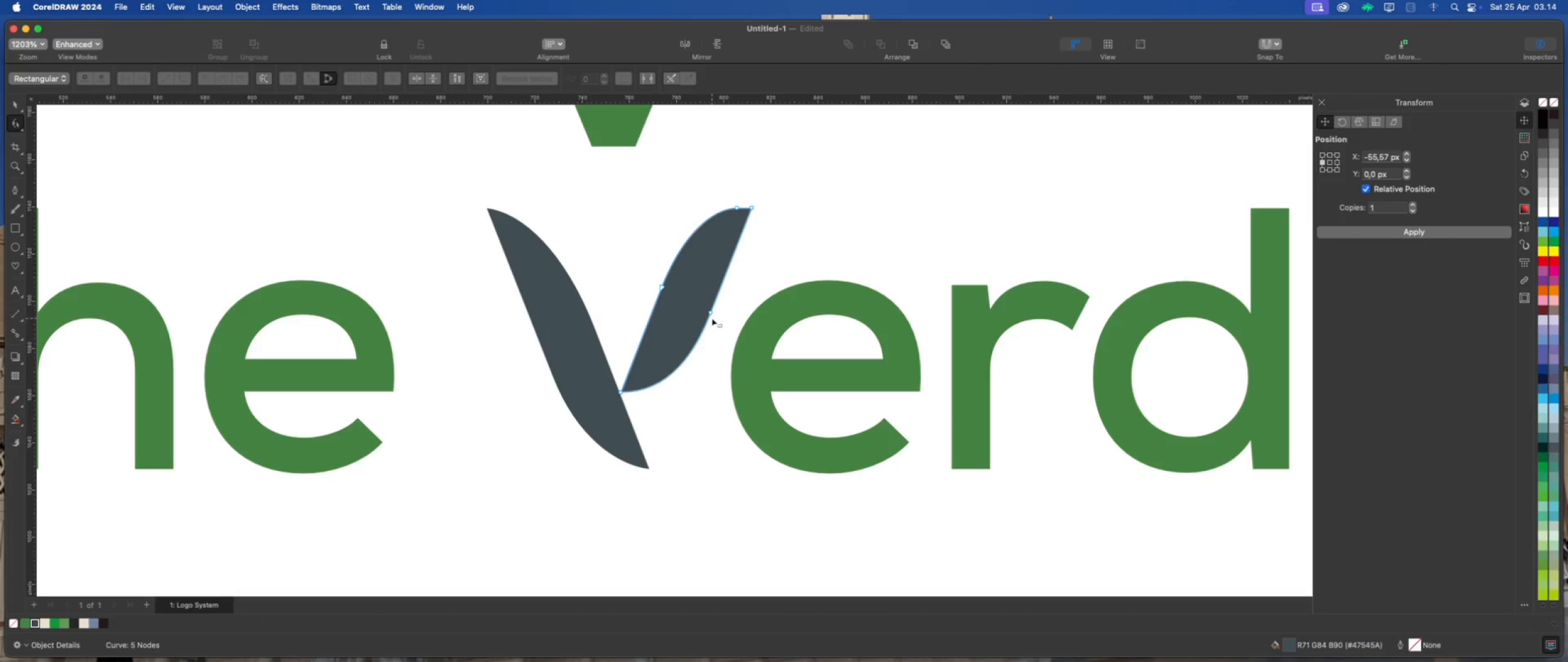 
left_click([710, 313])
 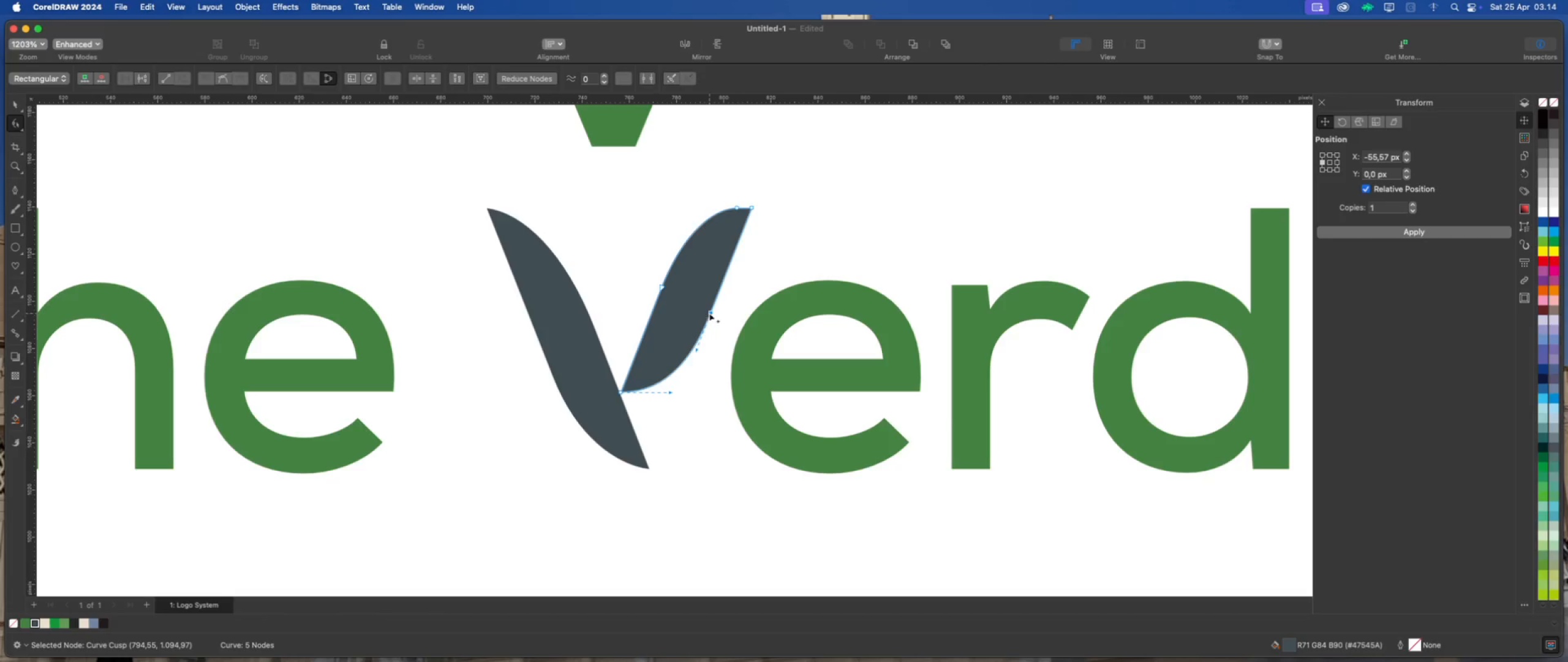 
left_click_drag(start_coordinate=[710, 311], to_coordinate=[718, 294])
 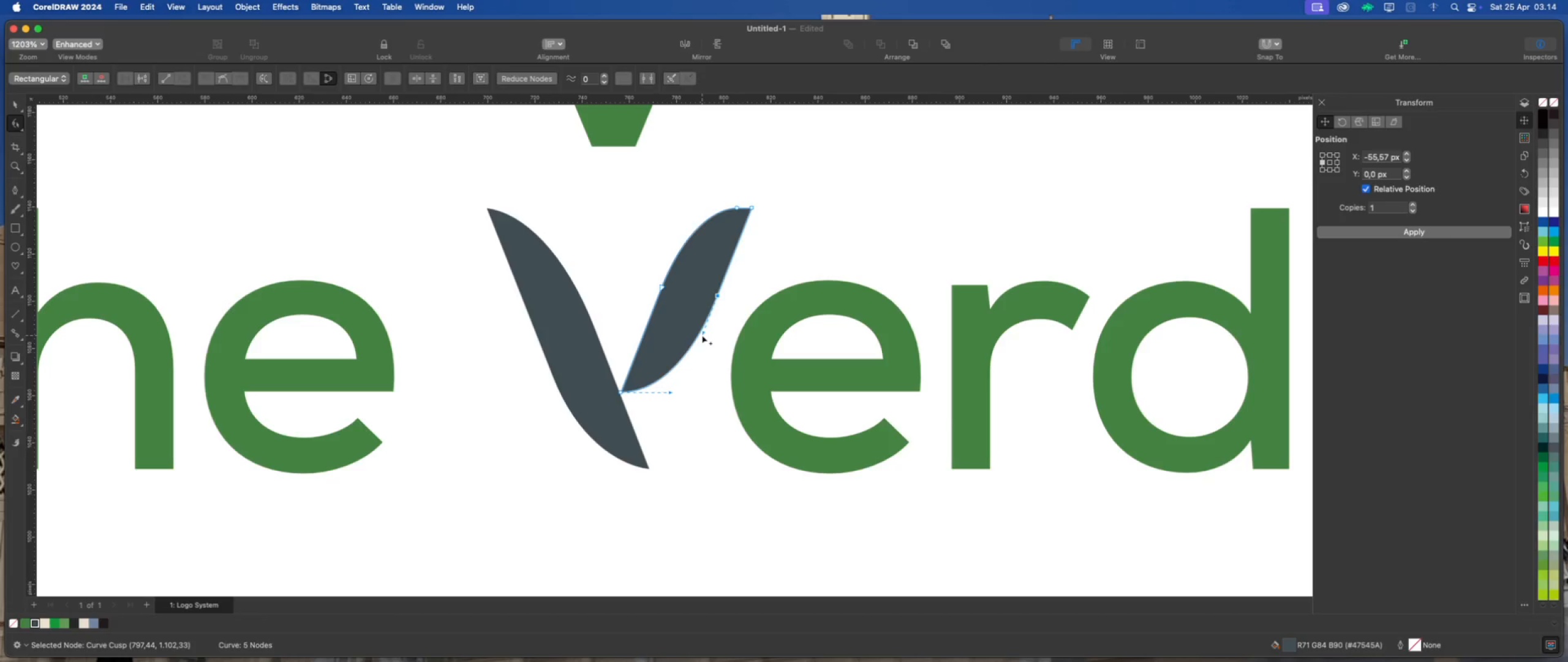 
left_click_drag(start_coordinate=[702, 335], to_coordinate=[705, 340])
 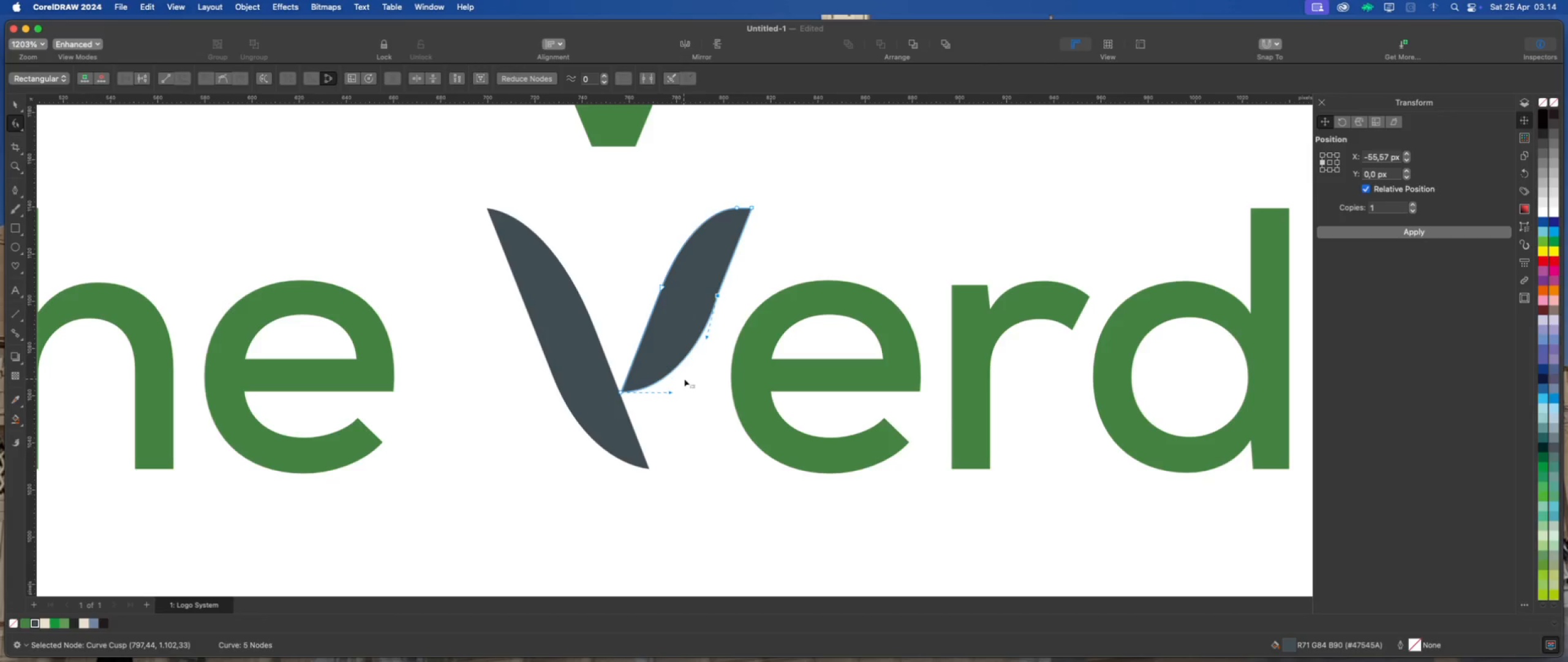 
hold_key(key=ShiftLeft, duration=4.36)
 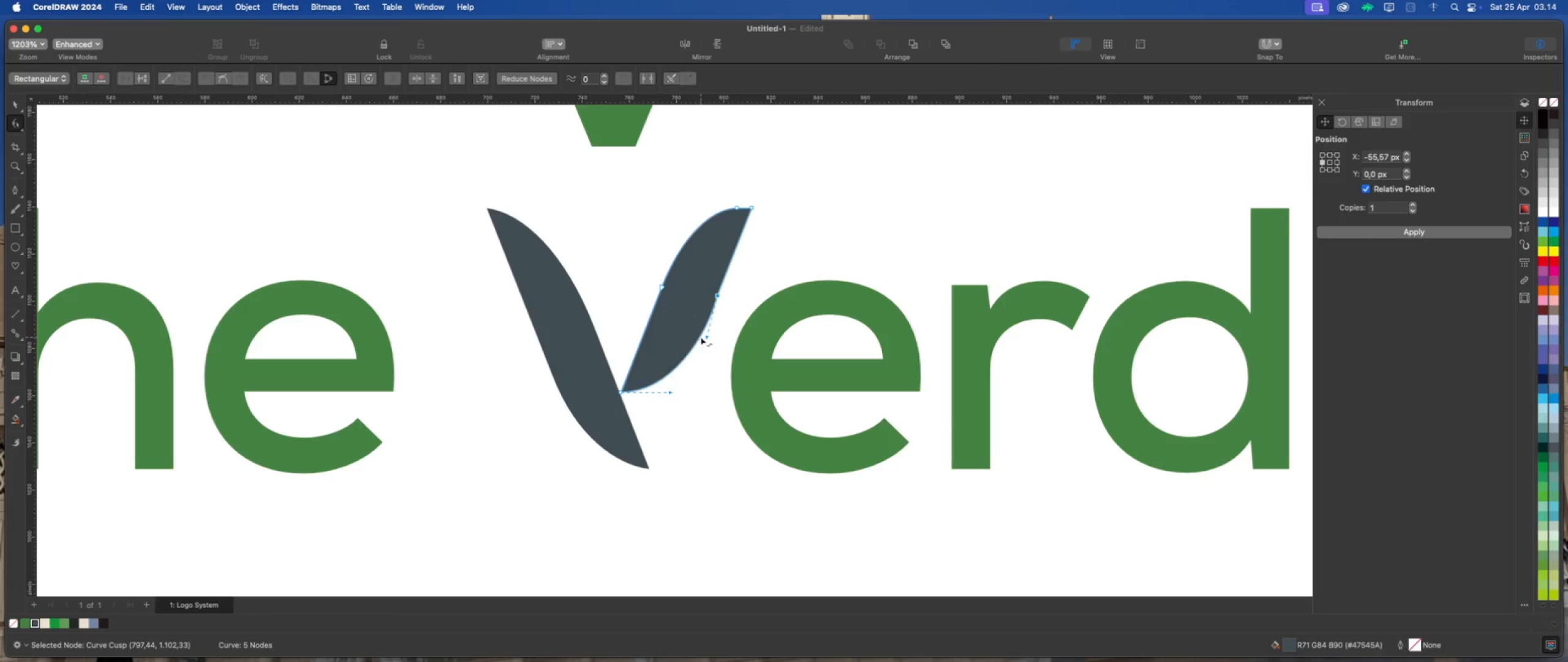 
left_click_drag(start_coordinate=[704, 336], to_coordinate=[700, 340])
 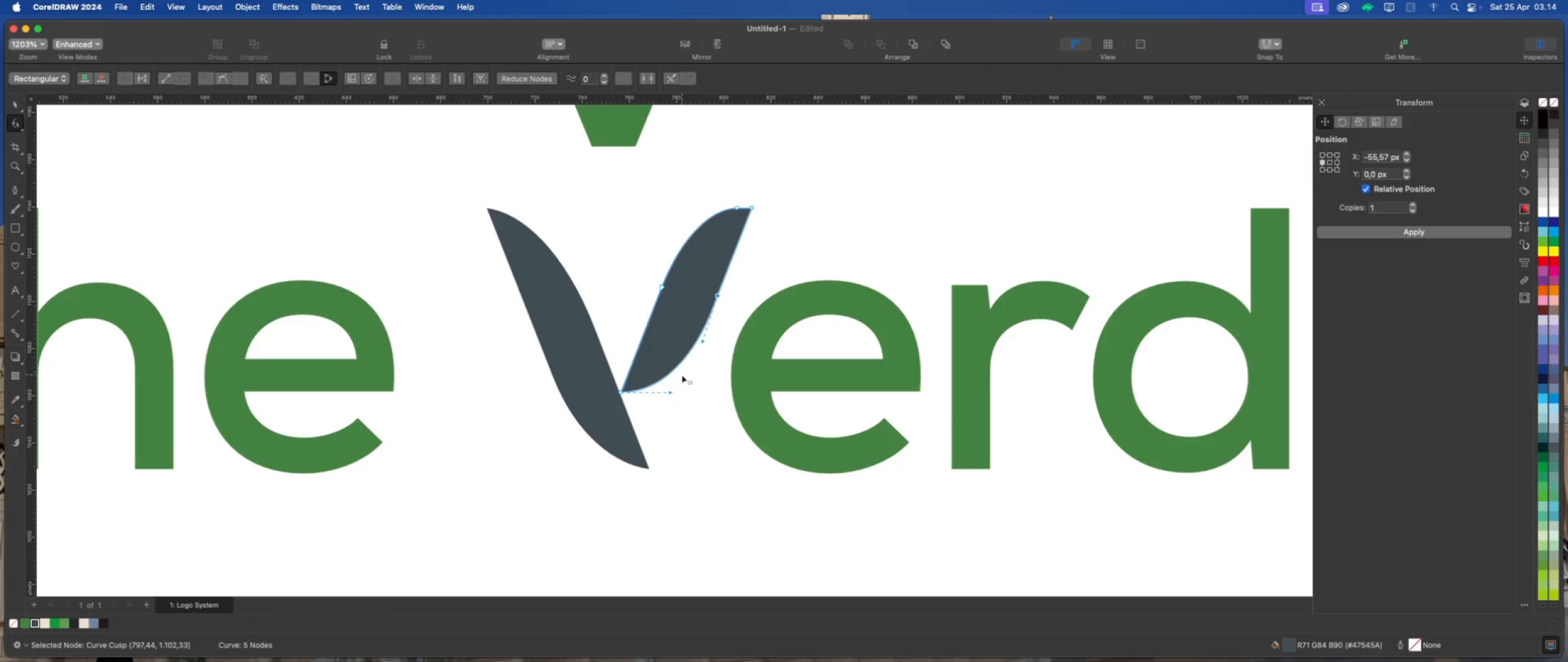 
hold_key(key=ShiftLeft, duration=1.05)
 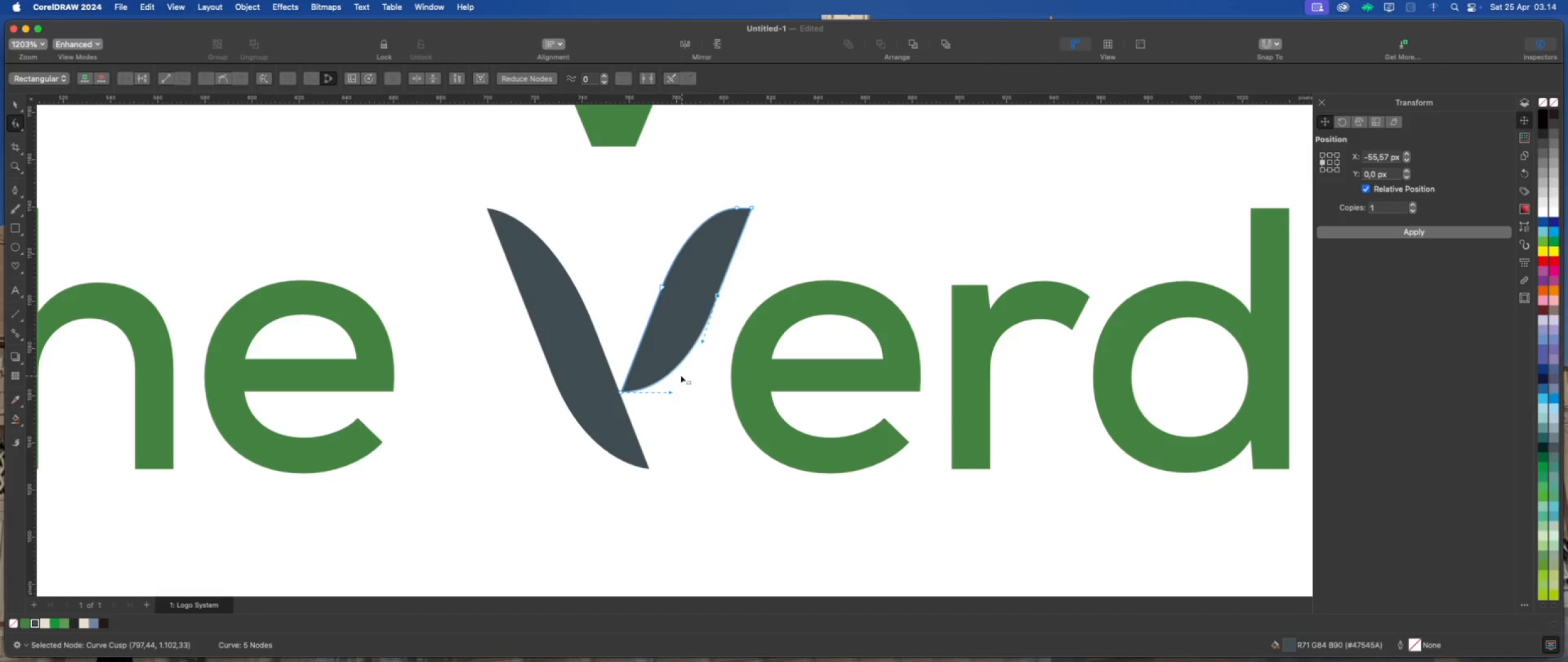 
scroll: coordinate [644, 360], scroll_direction: up, amount: 4.0
 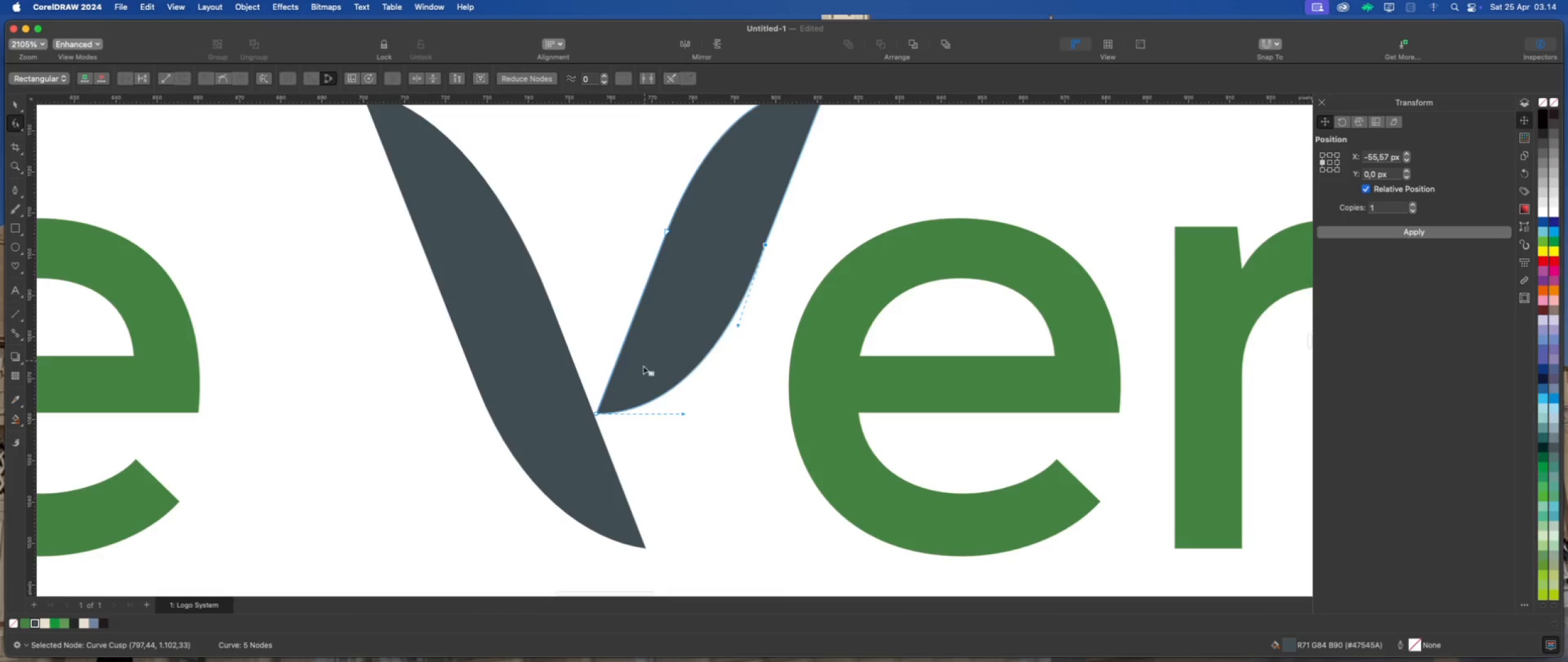 
scroll: coordinate [665, 453], scroll_direction: down, amount: 2.0
 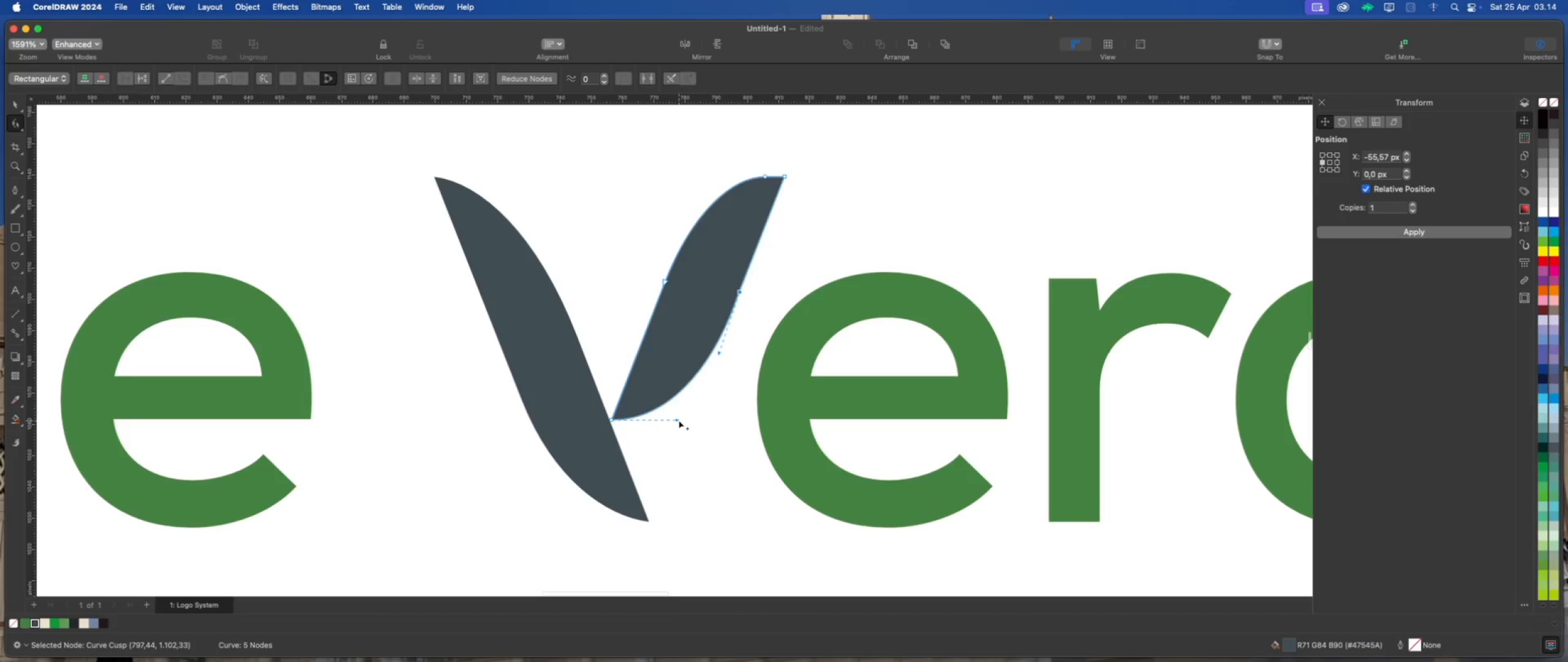 
left_click_drag(start_coordinate=[678, 420], to_coordinate=[671, 416])
 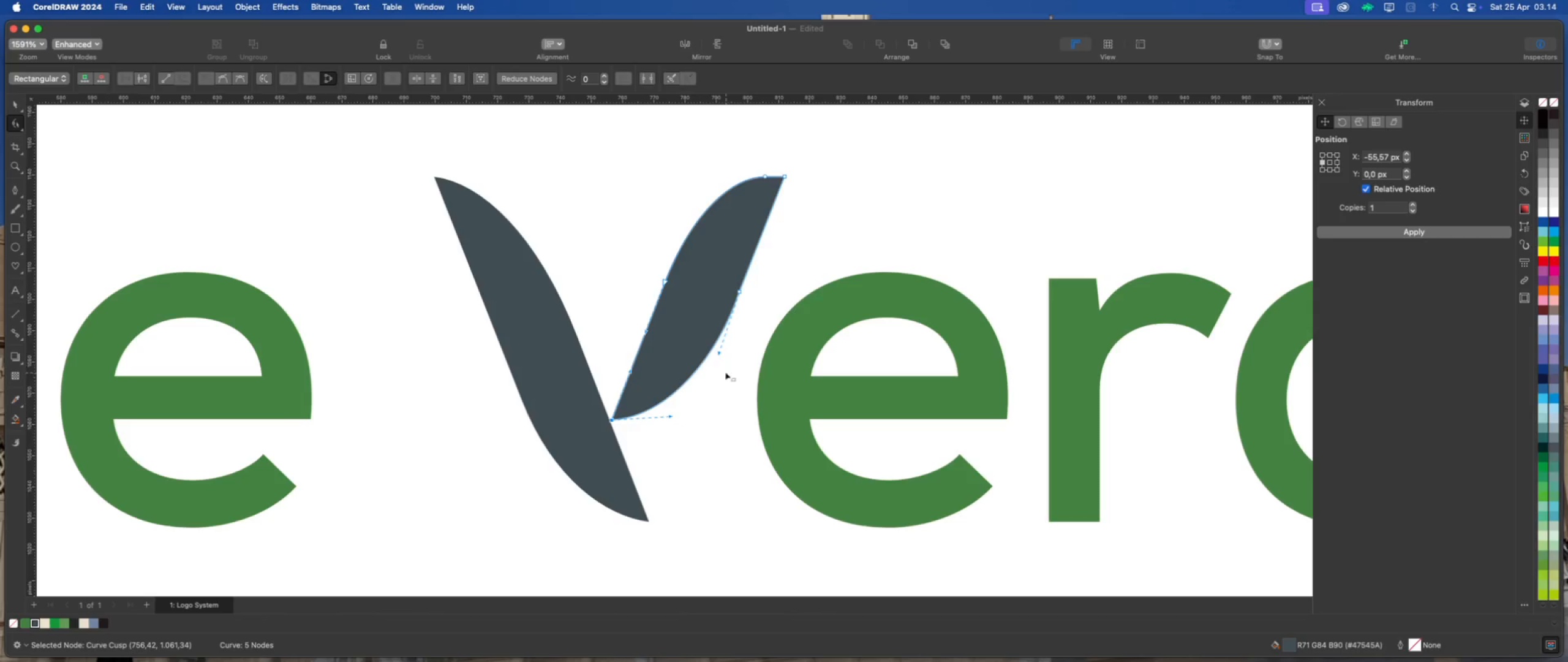 
scroll: coordinate [721, 371], scroll_direction: down, amount: 2.0
 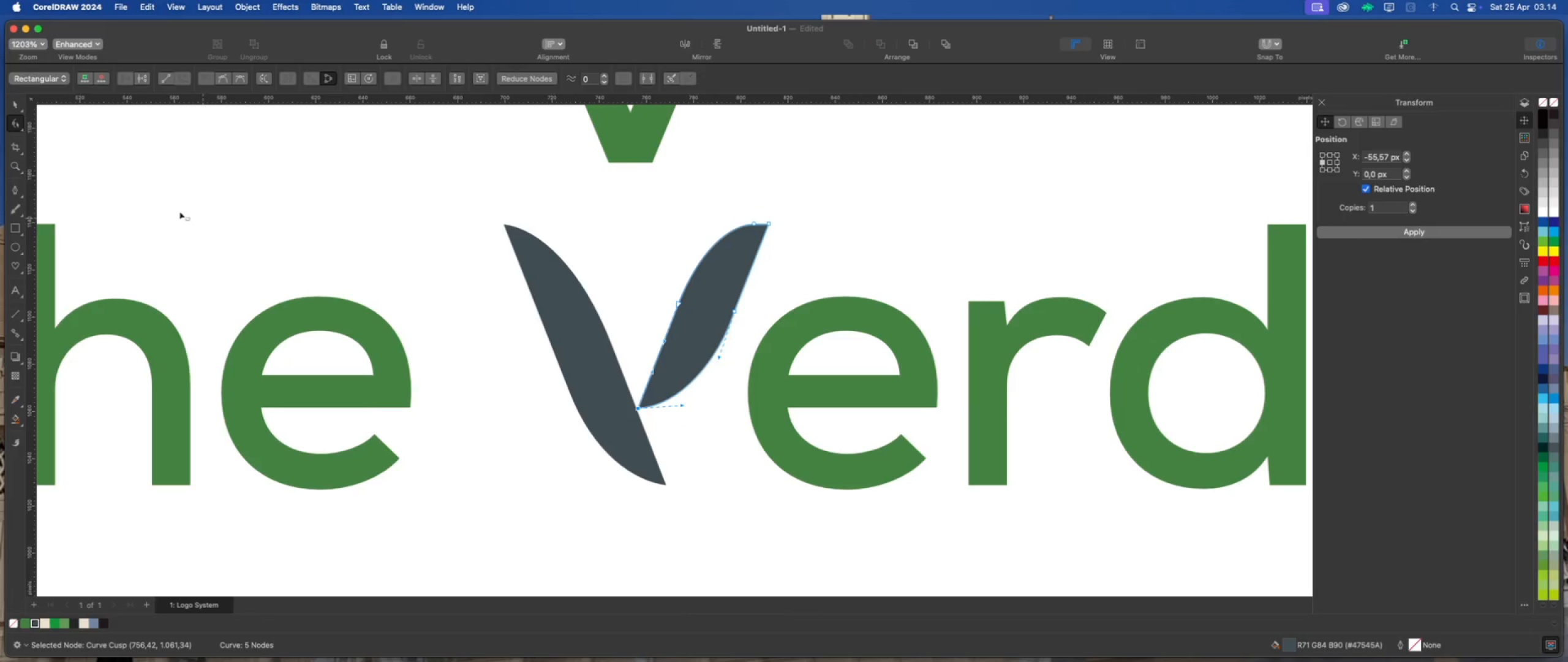 
left_click([16, 104])
 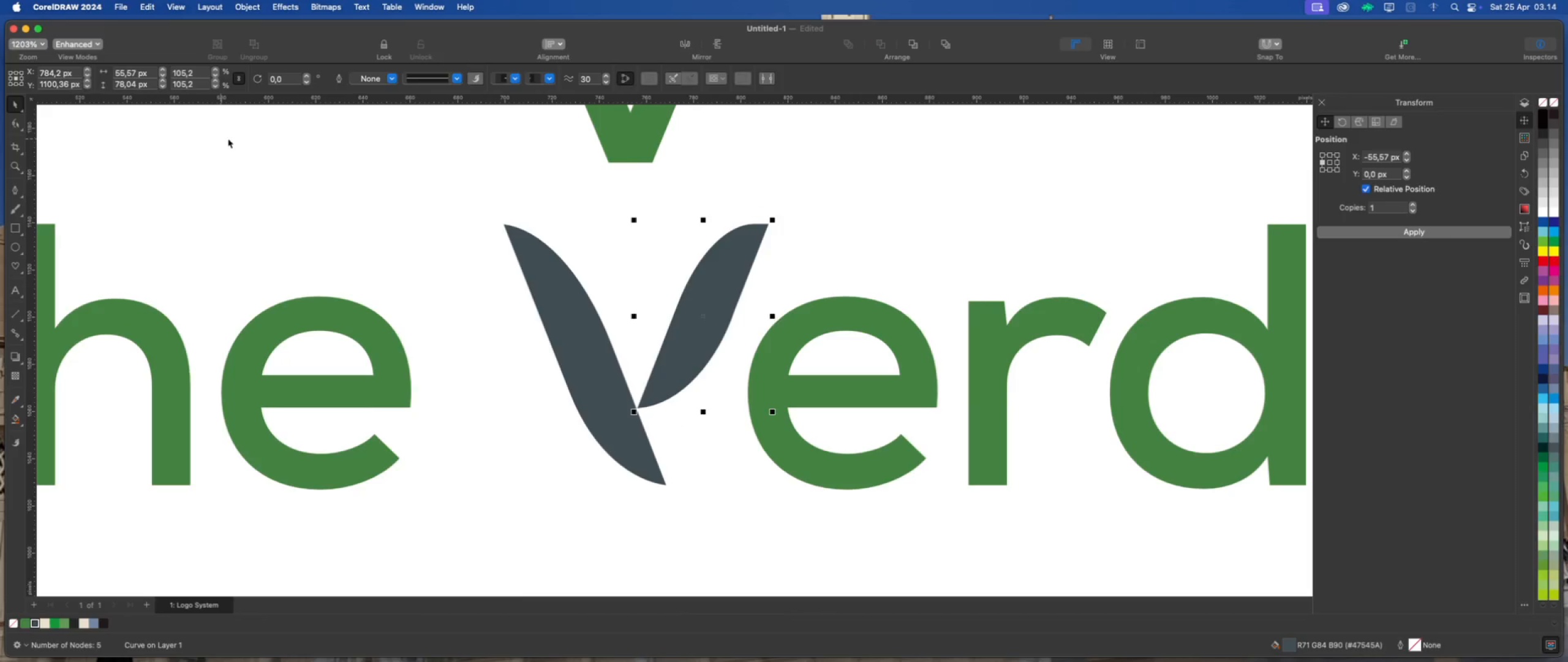 
left_click_drag(start_coordinate=[228, 139], to_coordinate=[249, 141])
 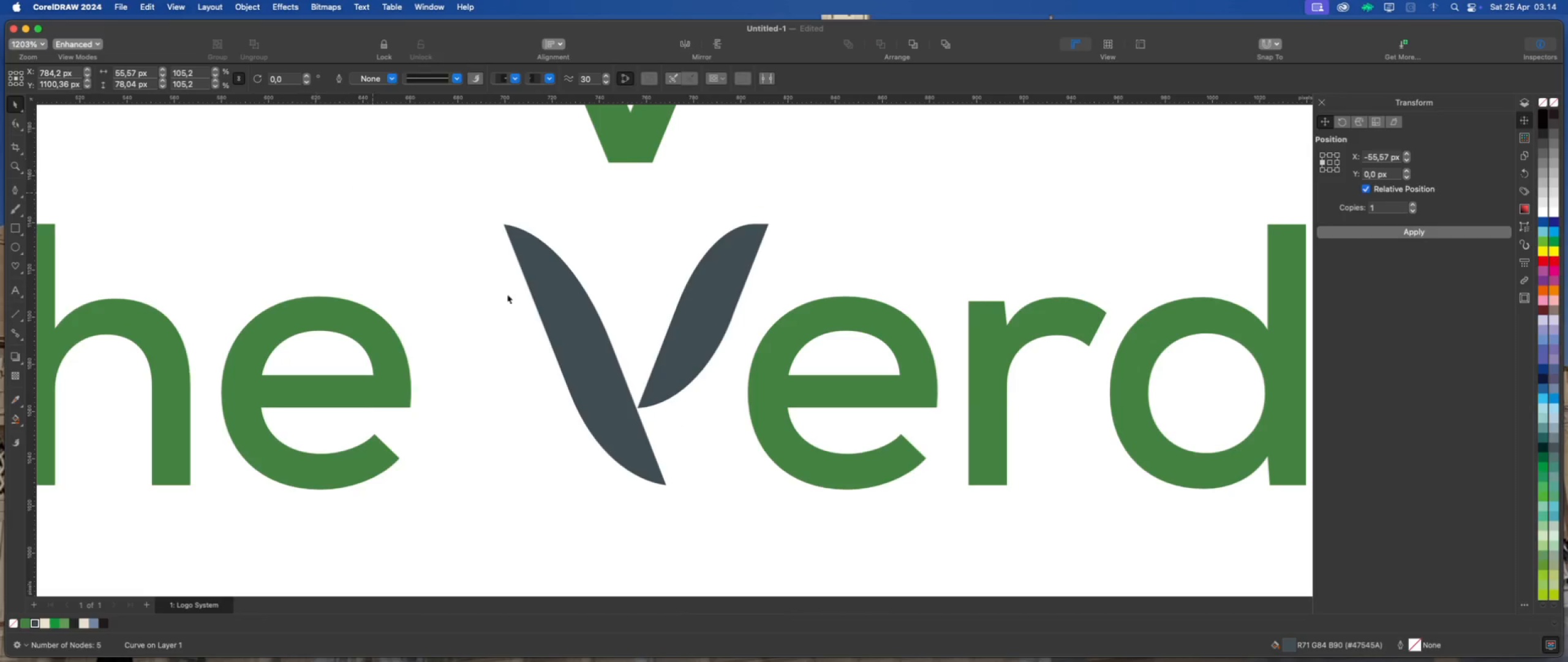 
left_click([657, 423])
 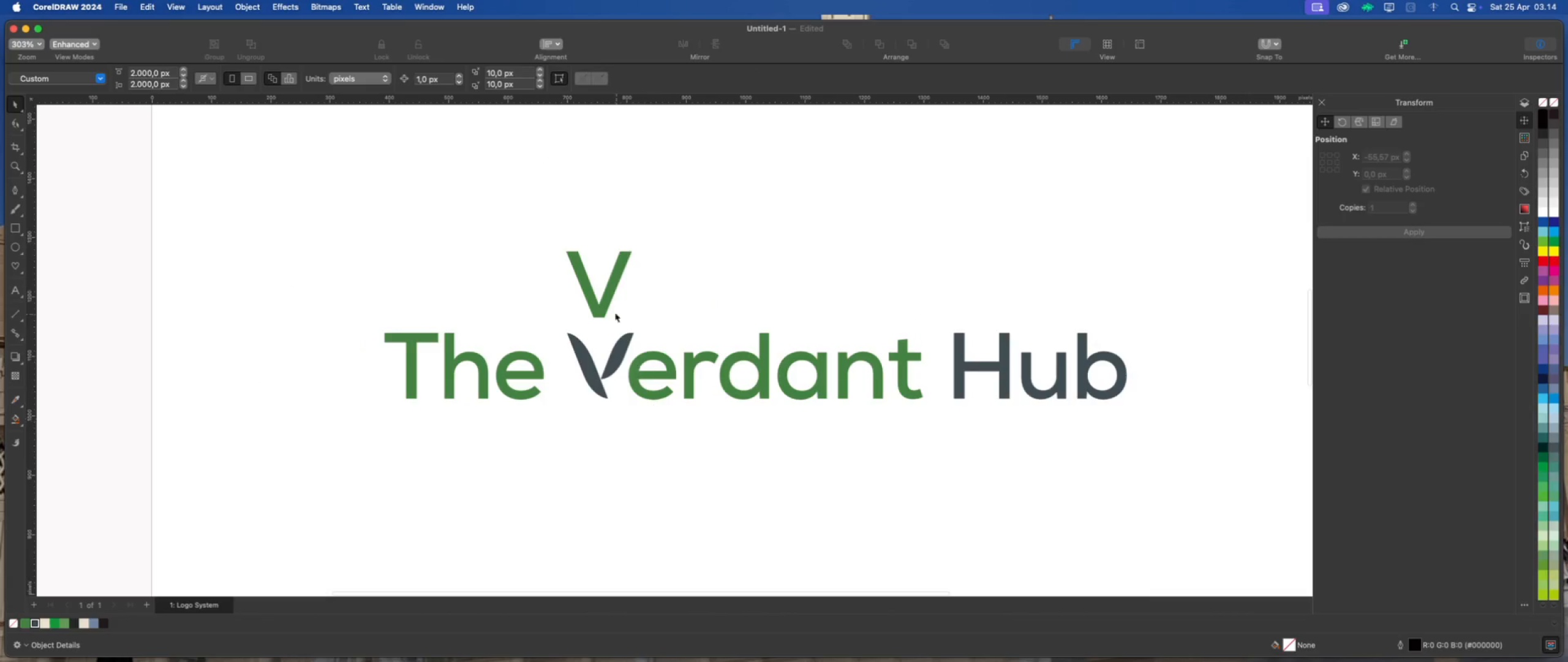 
scroll: coordinate [583, 365], scroll_direction: down, amount: 10.0
 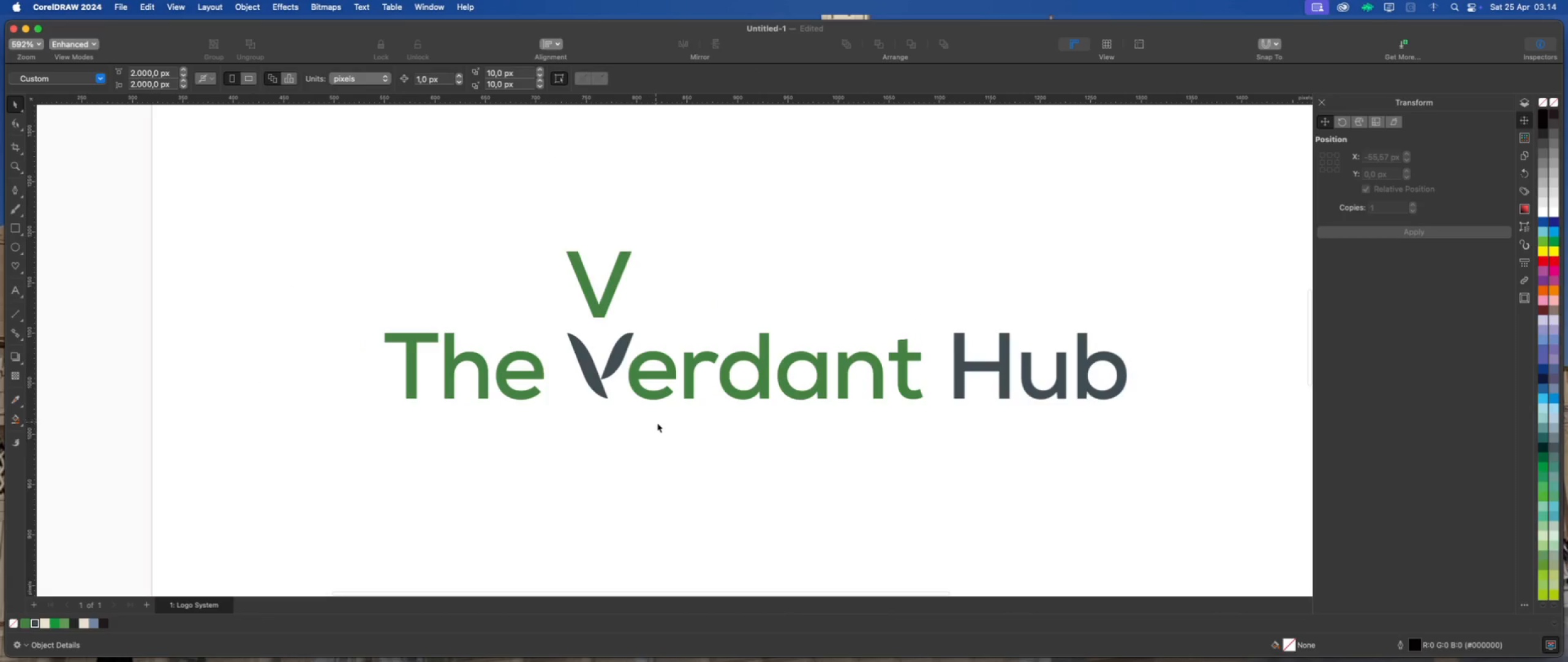 
scroll: coordinate [609, 312], scroll_direction: up, amount: 3.0
 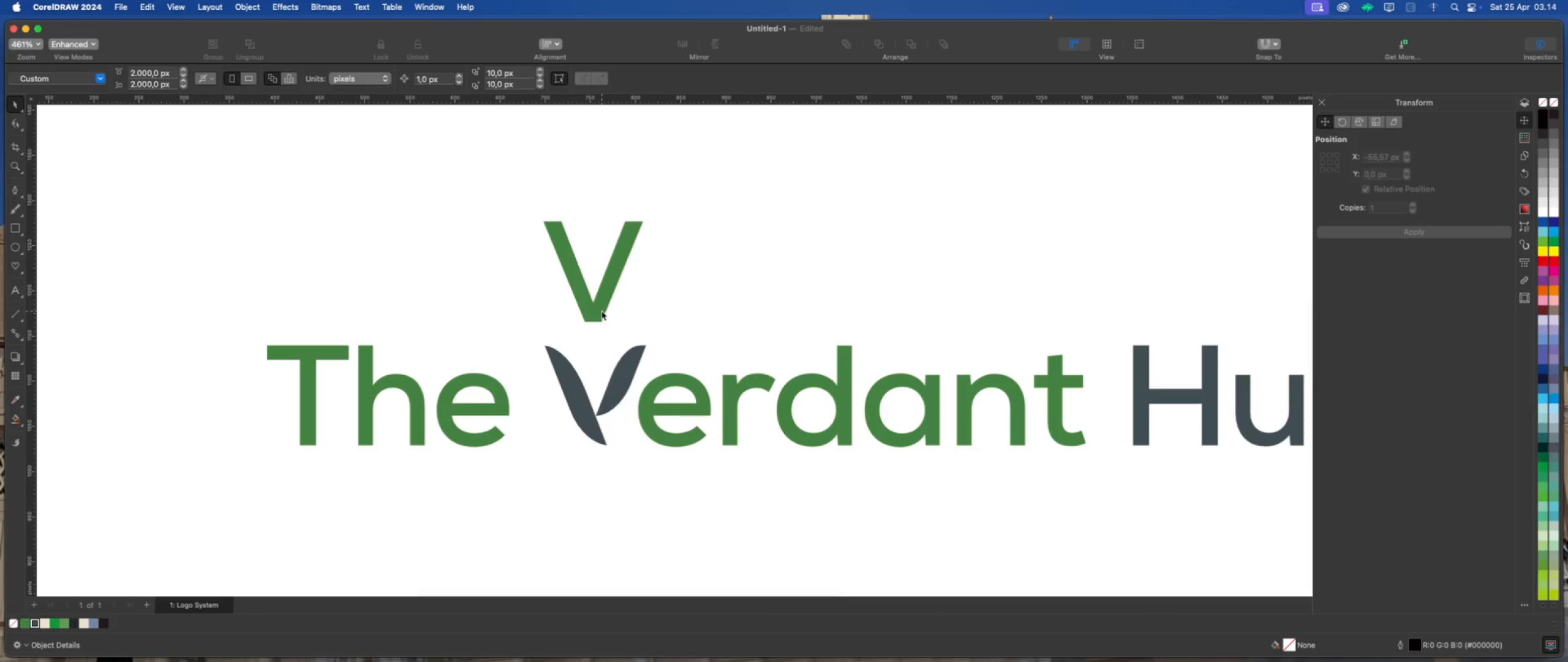 
left_click([601, 311])
 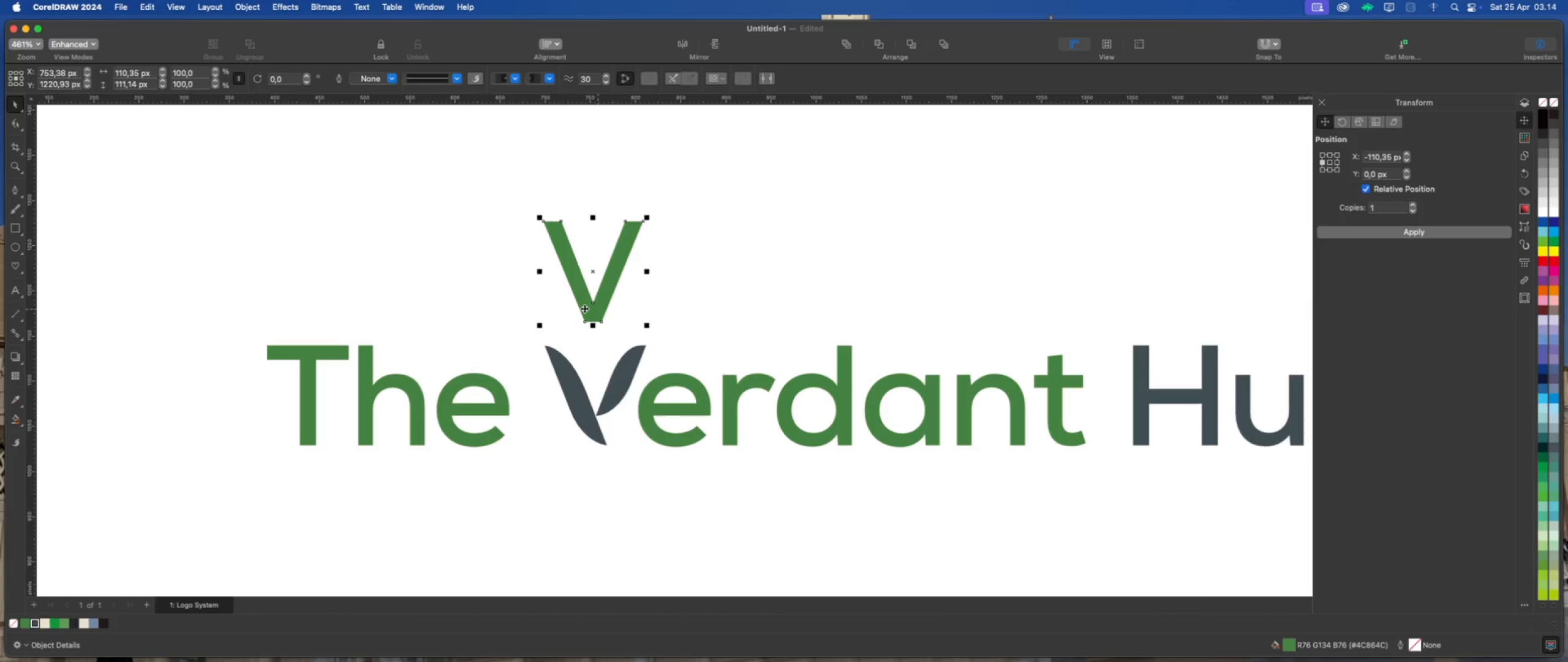 
scroll: coordinate [511, 307], scroll_direction: down, amount: 3.0
 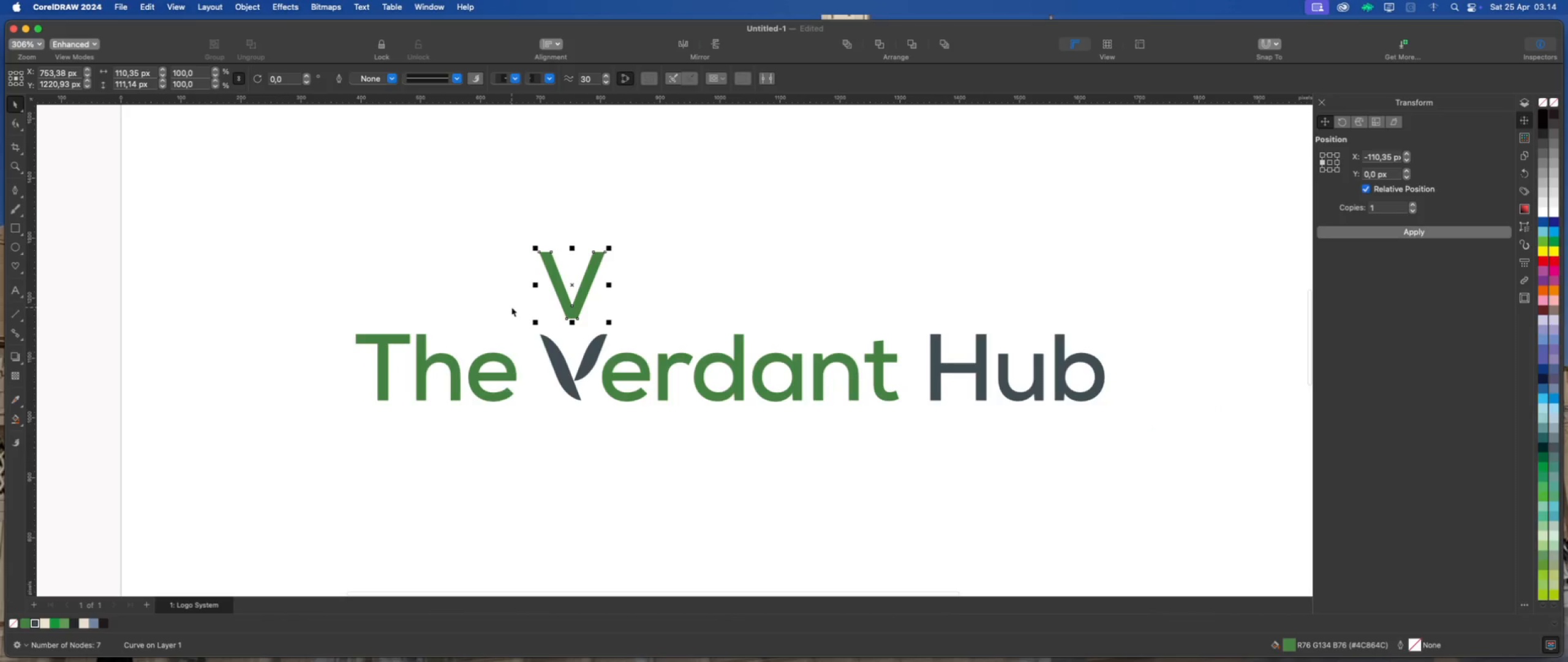 
key(Delete)
 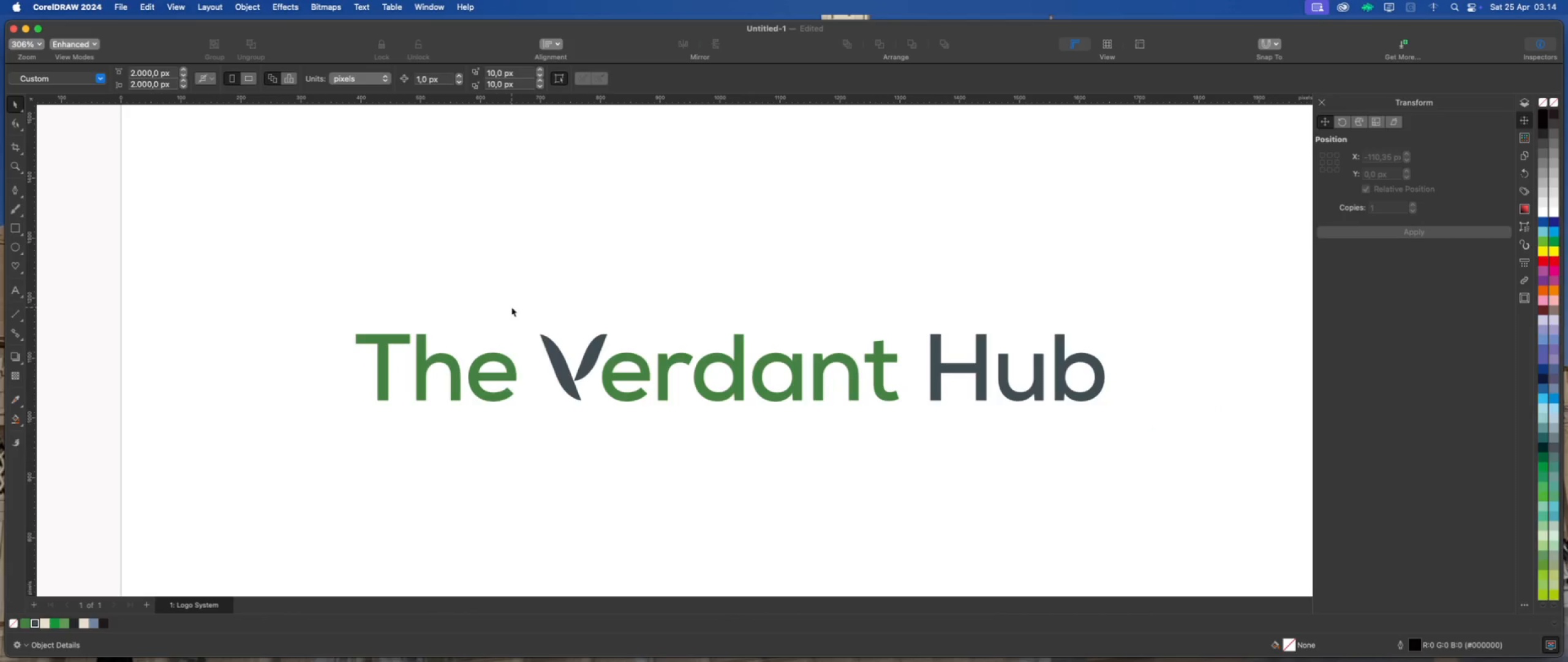 
left_click_drag(start_coordinate=[513, 301], to_coordinate=[570, 375])
 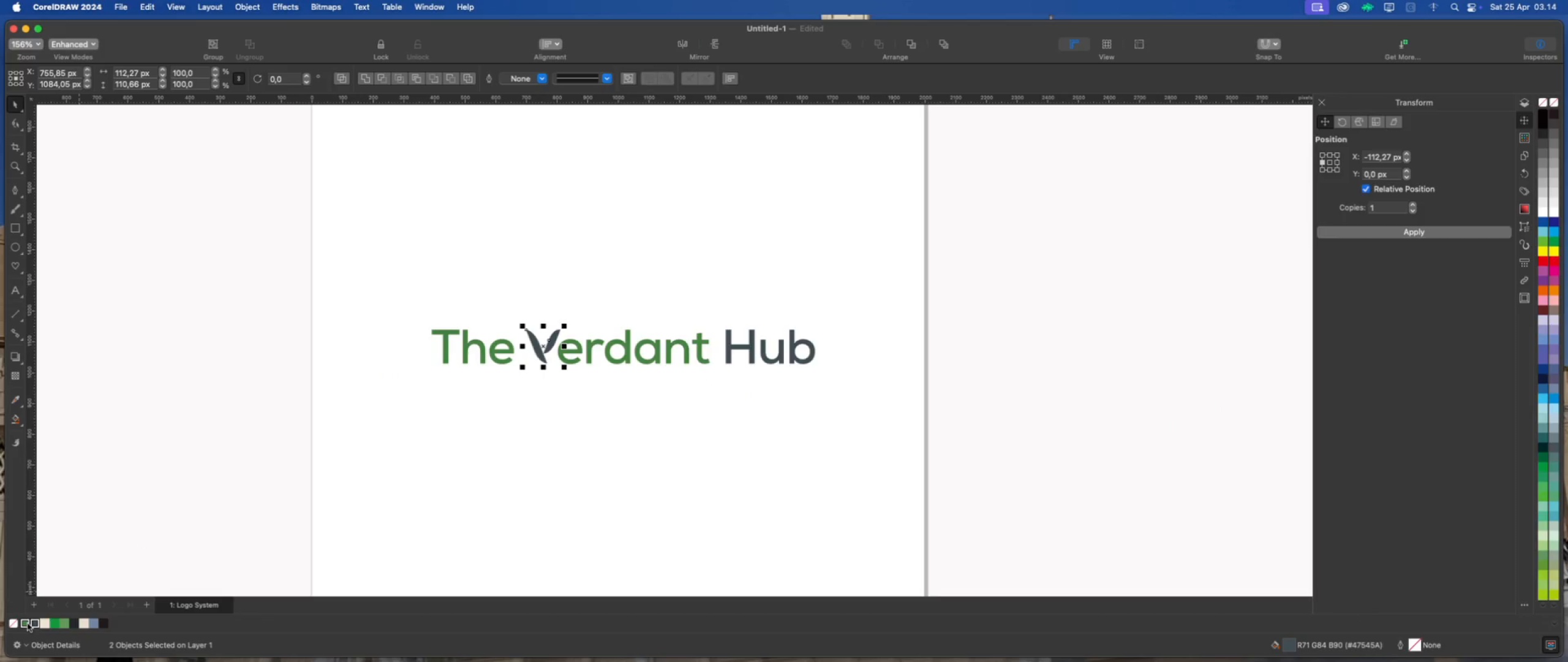 
scroll: coordinate [511, 327], scroll_direction: down, amount: 5.0
 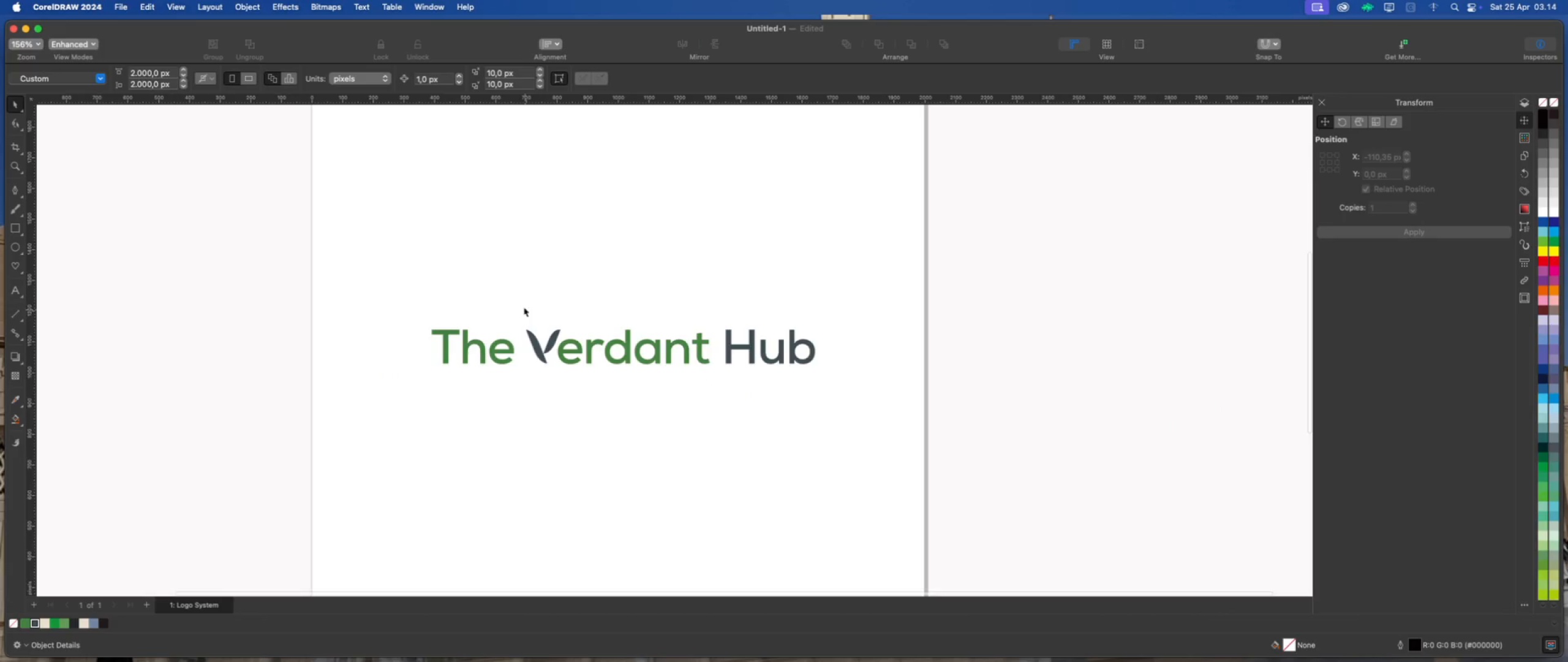 
double_click([567, 475])
 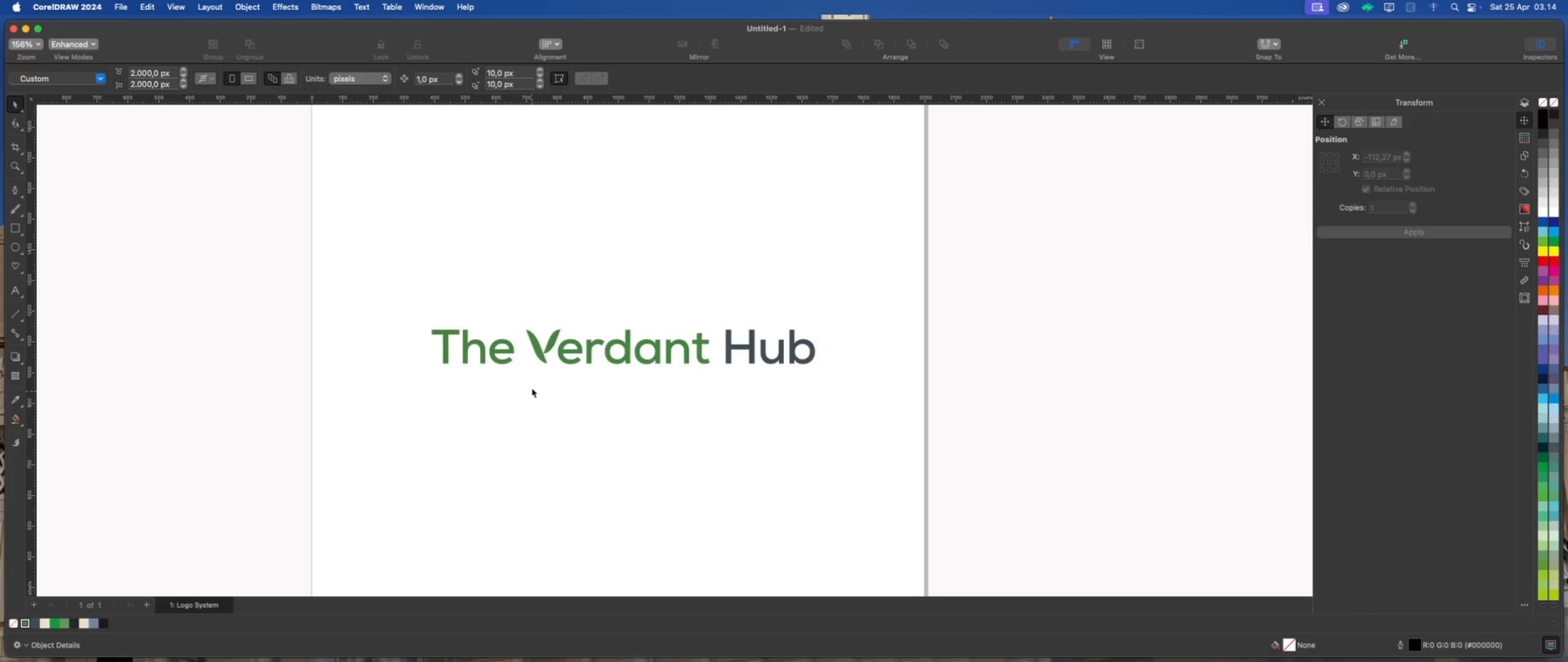 
scroll: coordinate [530, 368], scroll_direction: up, amount: 3.0
 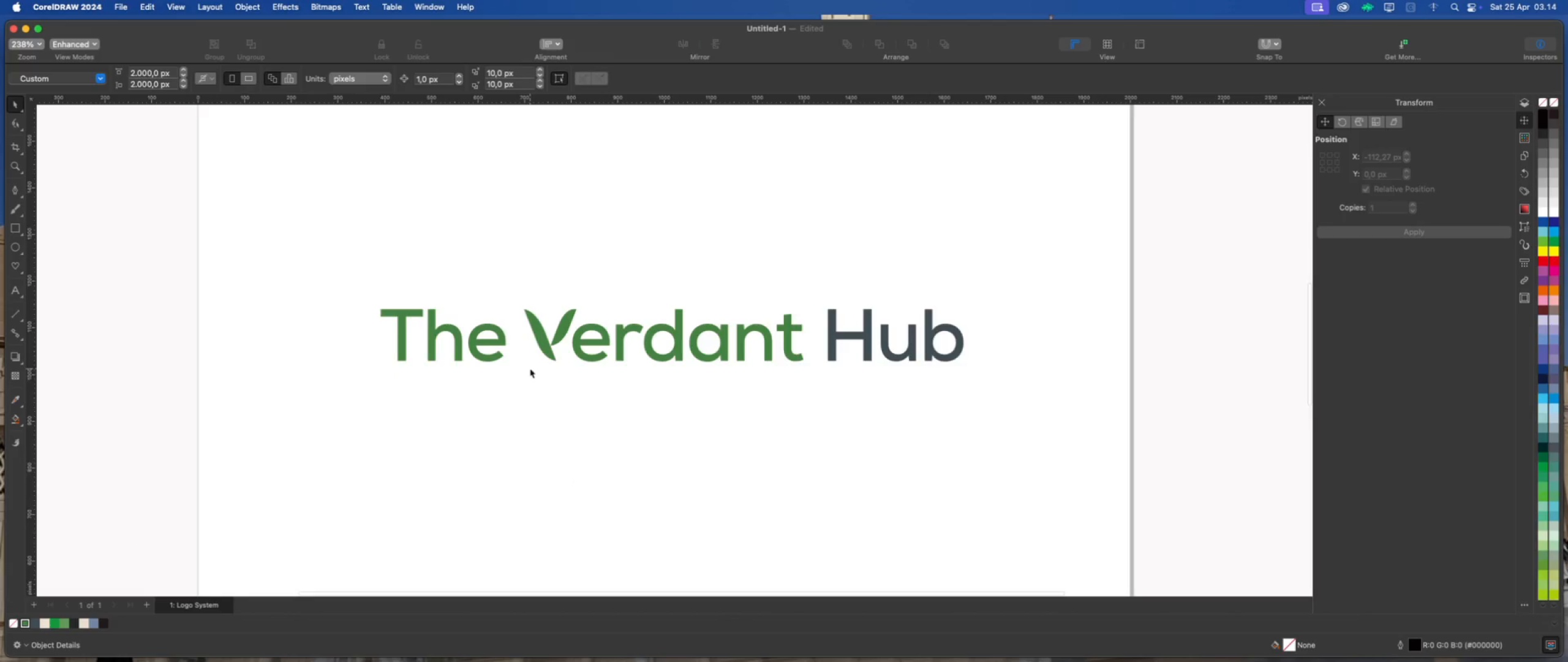 
scroll: coordinate [526, 416], scroll_direction: down, amount: 4.0
 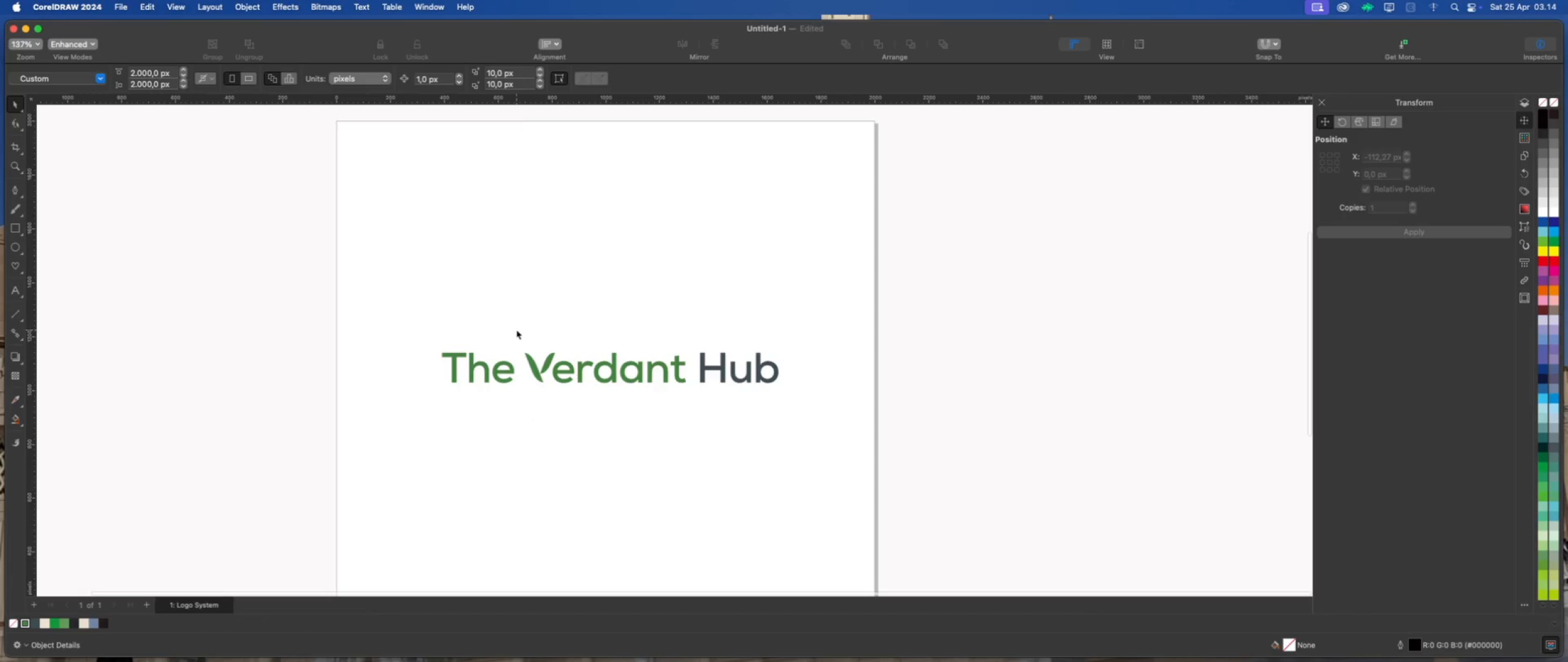 
left_click_drag(start_coordinate=[516, 329], to_coordinate=[563, 398])
 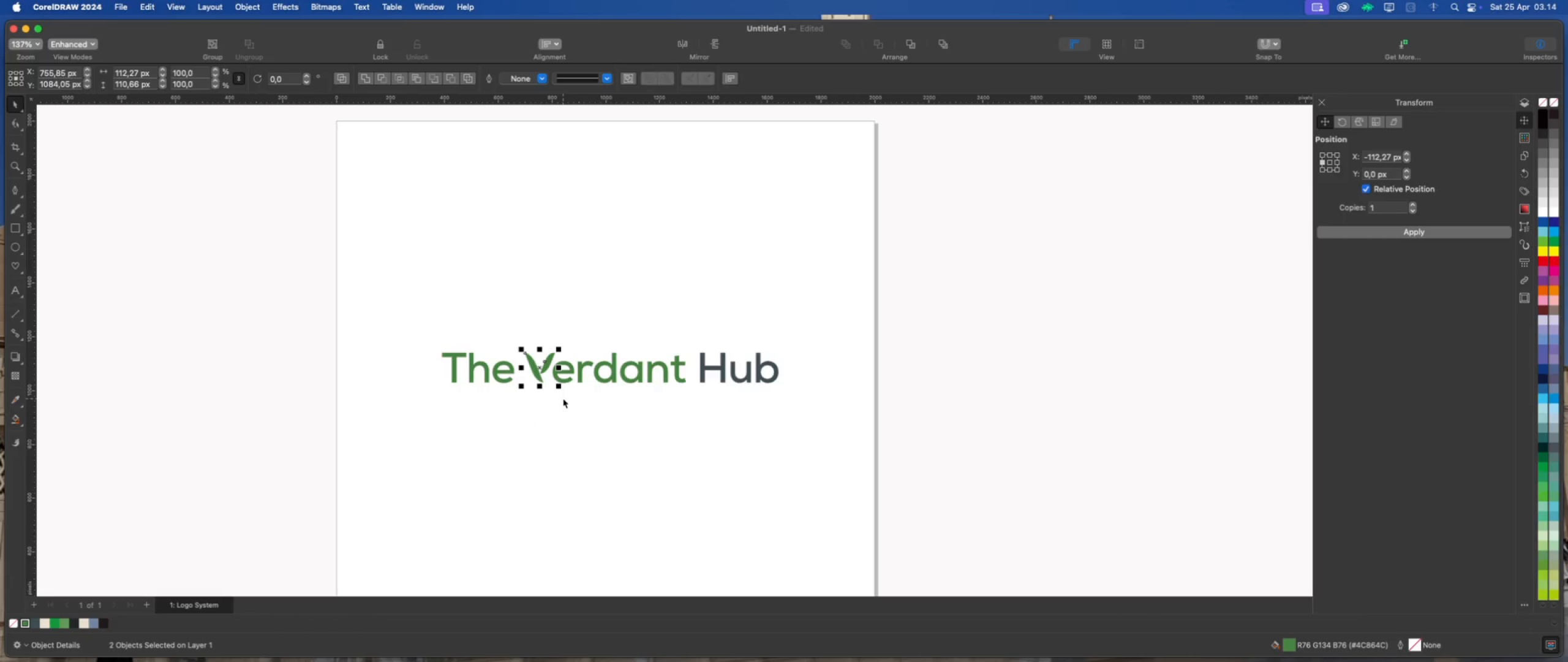 
scroll: coordinate [532, 354], scroll_direction: up, amount: 1.0
 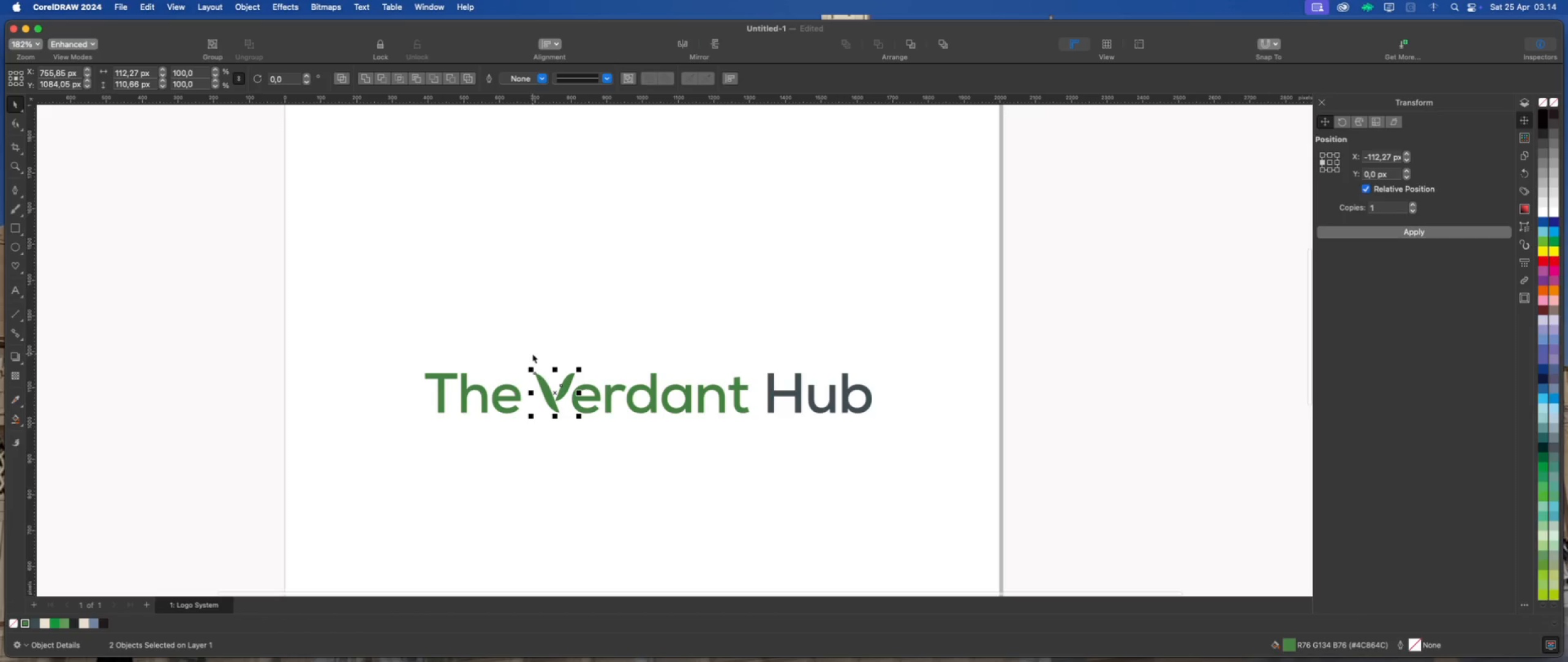 
wait(6.62)
 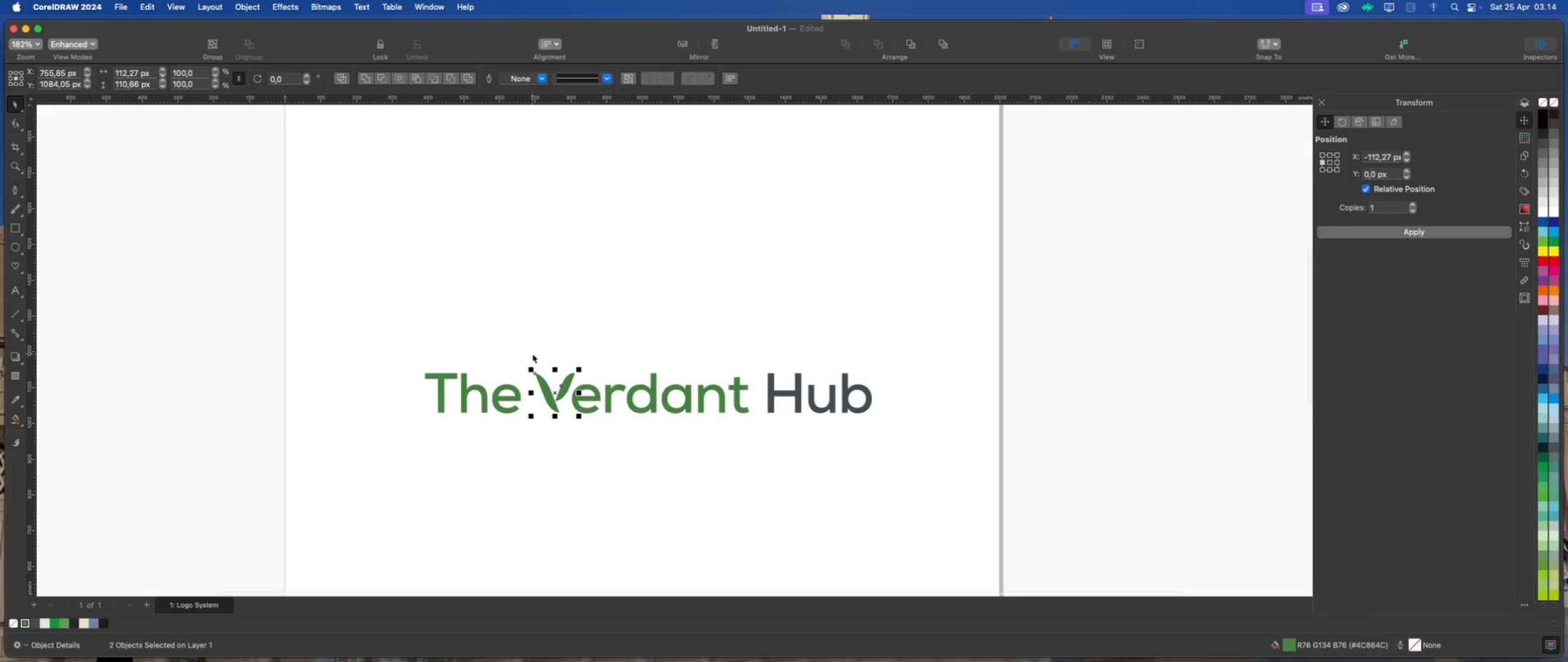 
key(Meta+Z)
 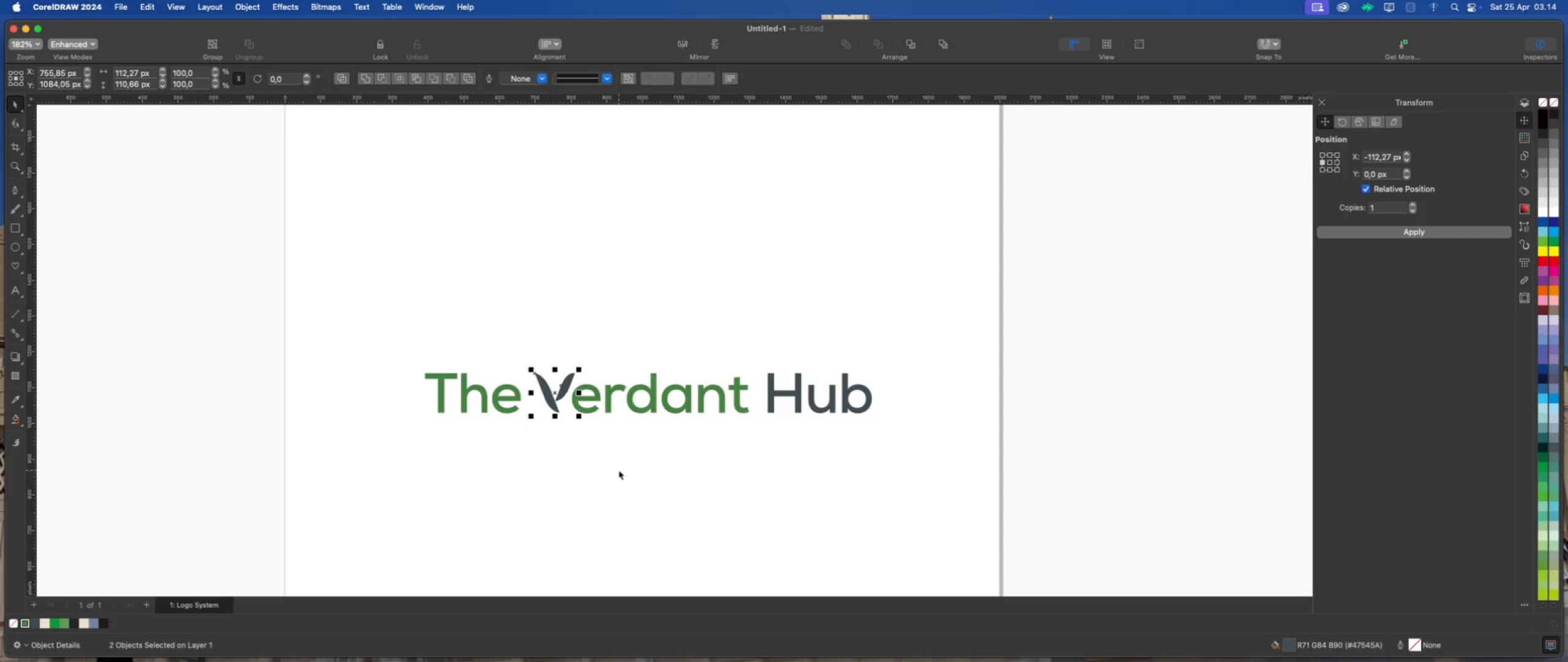 
key(Meta+Z)
 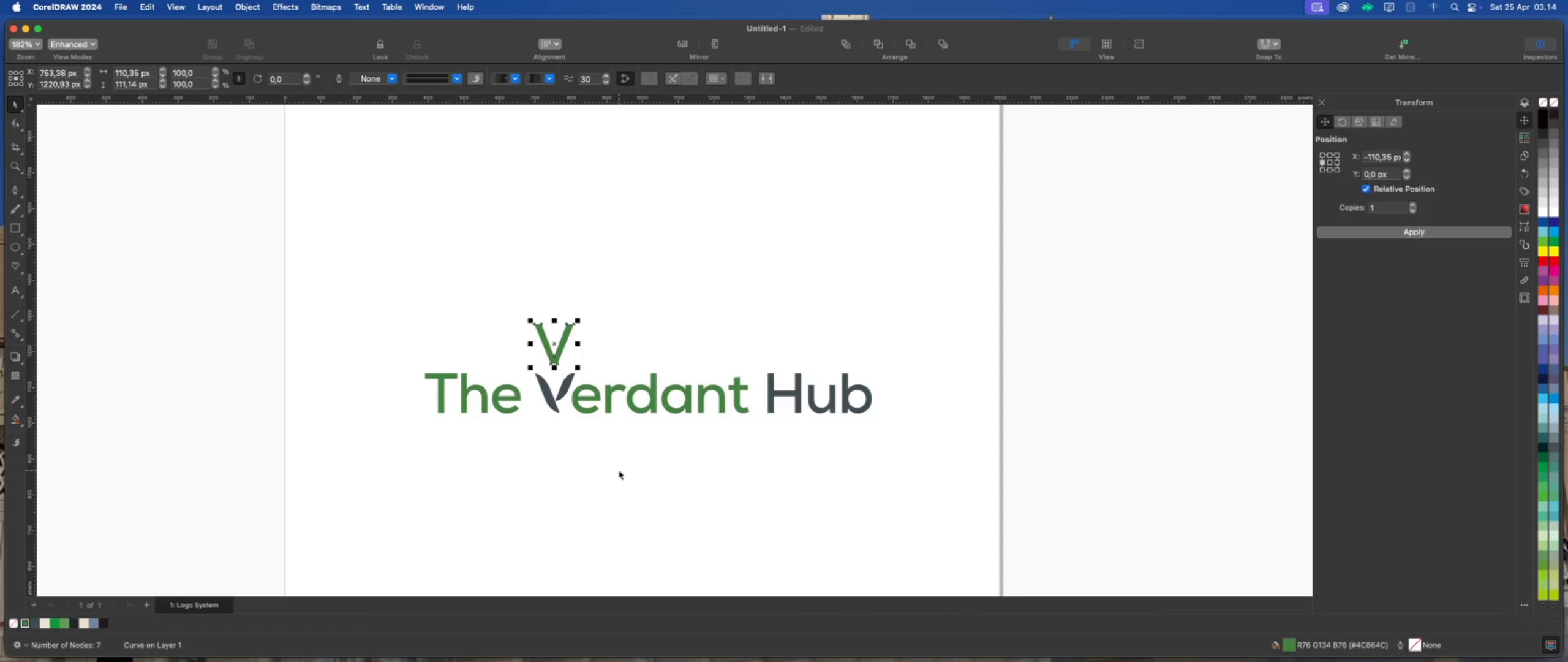 
left_click([619, 470])
 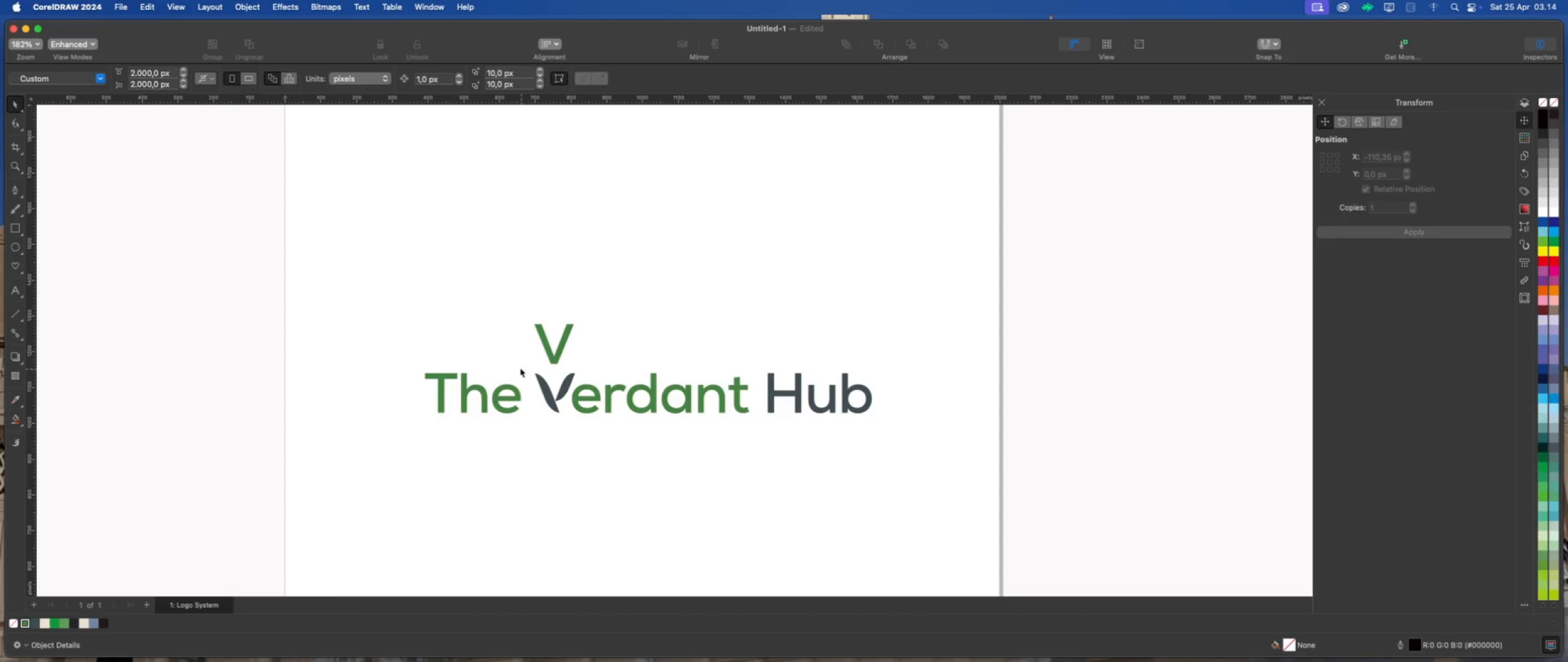 
left_click_drag(start_coordinate=[519, 360], to_coordinate=[592, 429])
 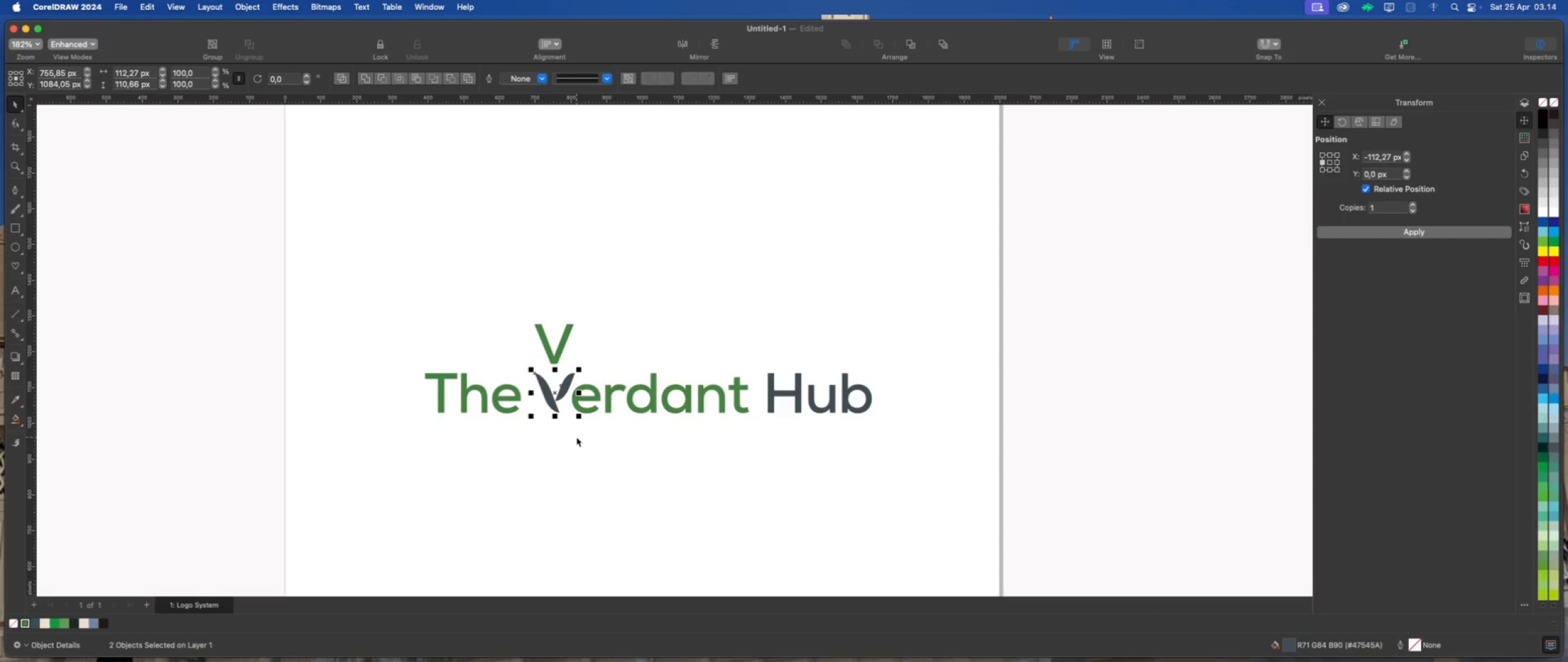 
key(Meta+D)
 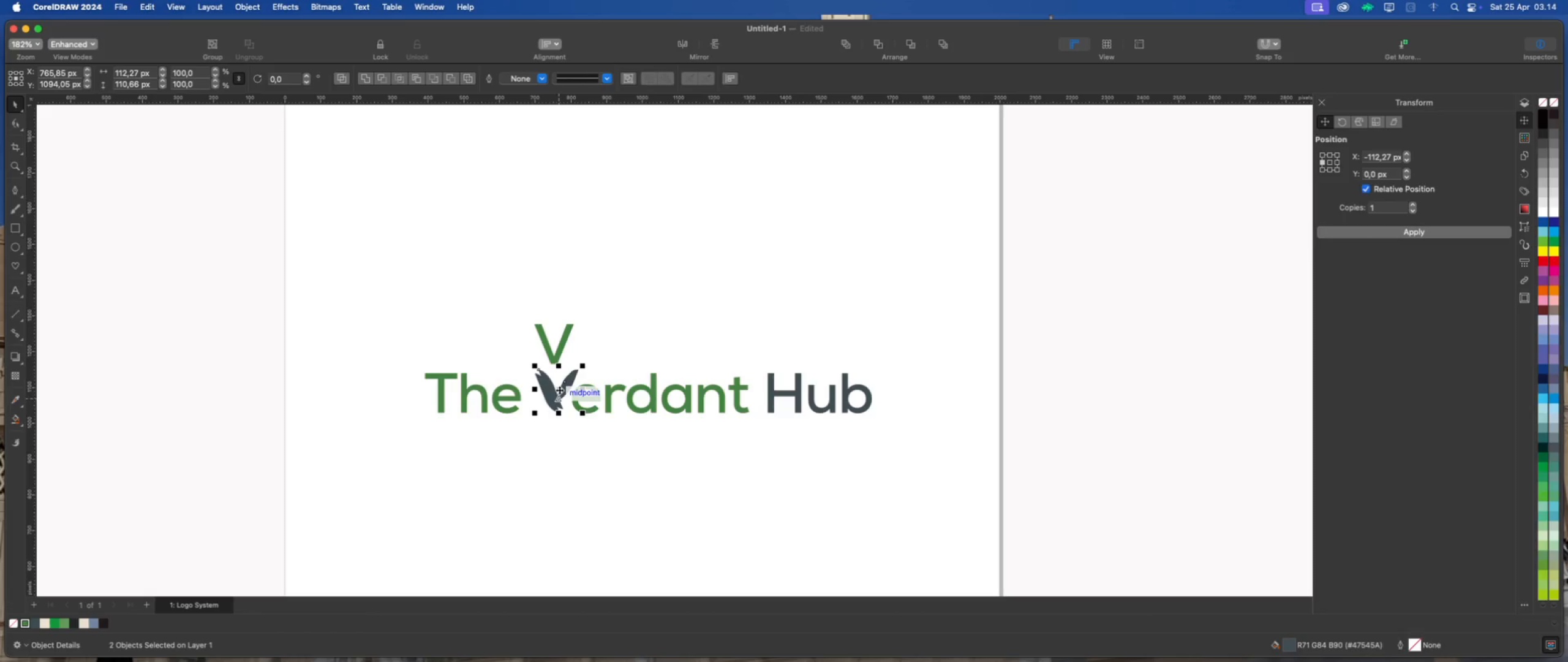 
left_click_drag(start_coordinate=[559, 389], to_coordinate=[671, 297])
 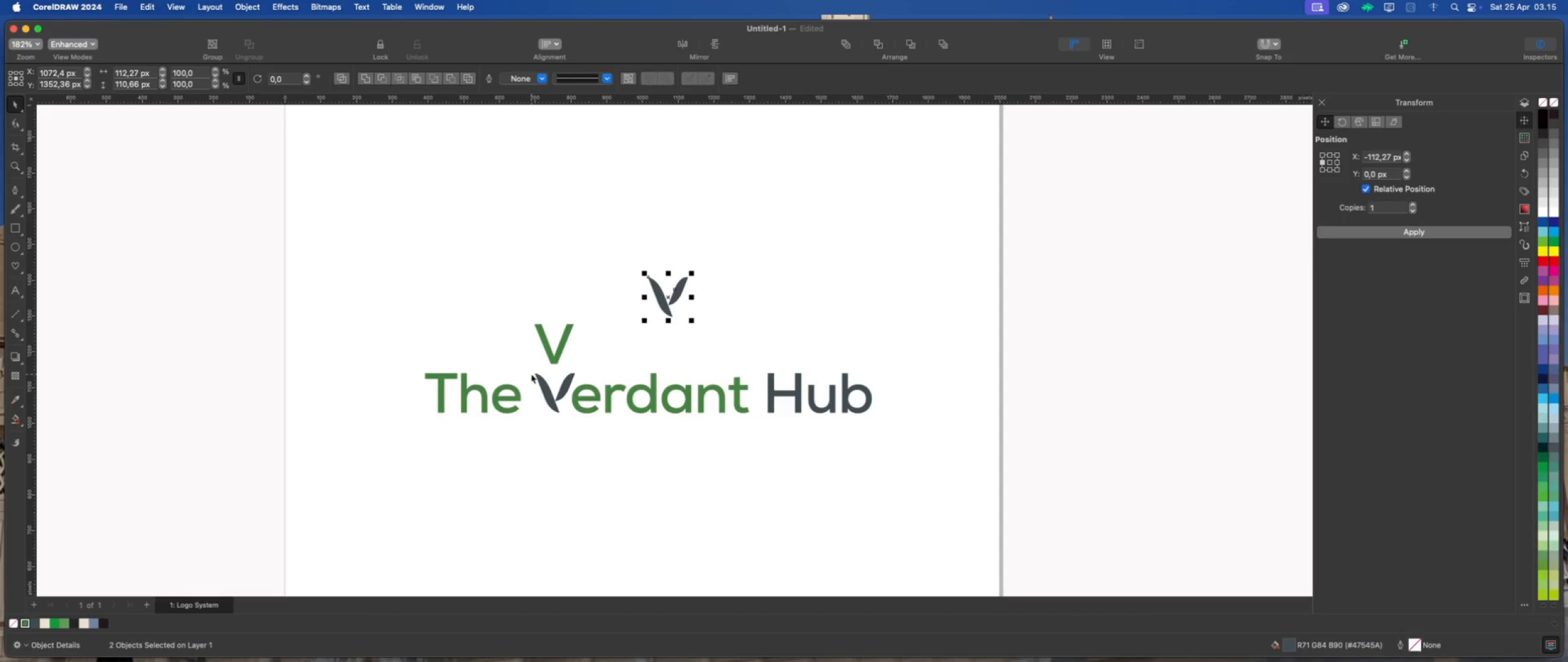 
scroll: coordinate [529, 370], scroll_direction: down, amount: 2.0
 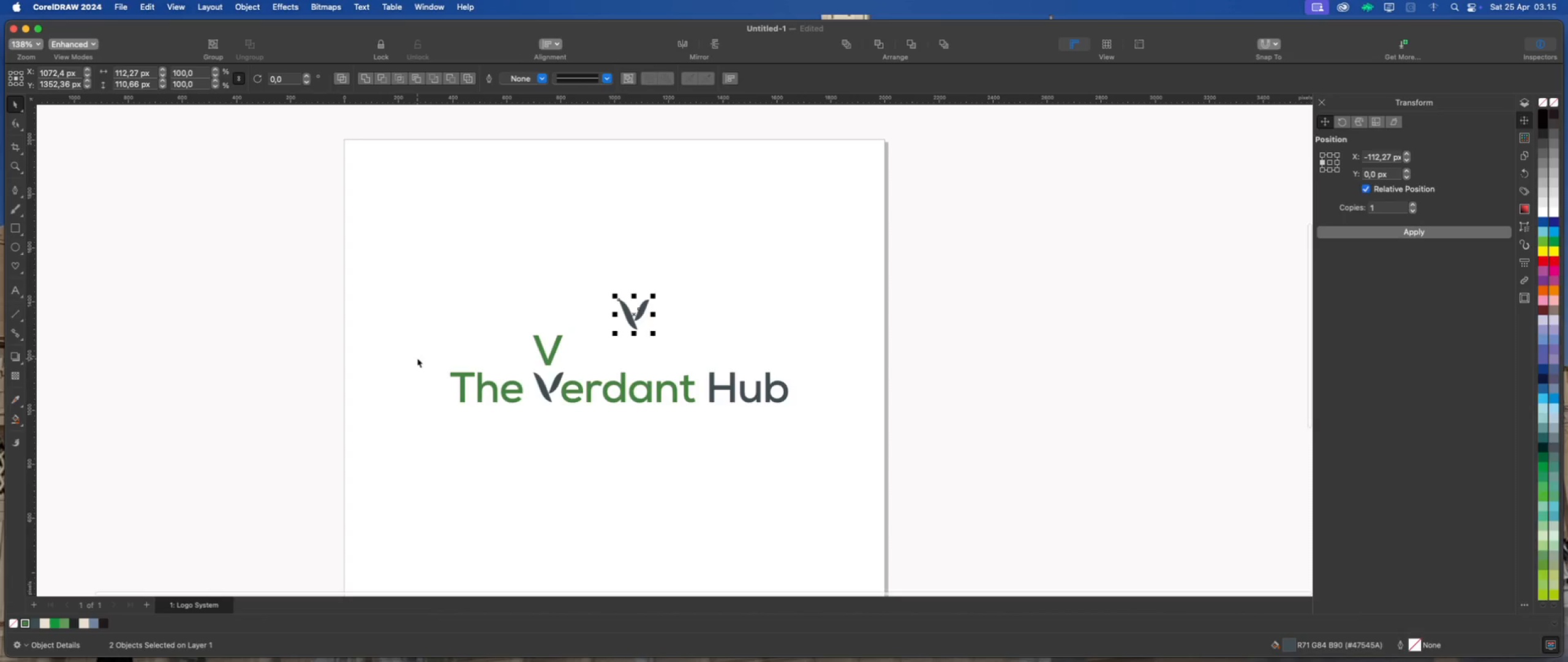 
left_click_drag(start_coordinate=[415, 356], to_coordinate=[832, 424])
 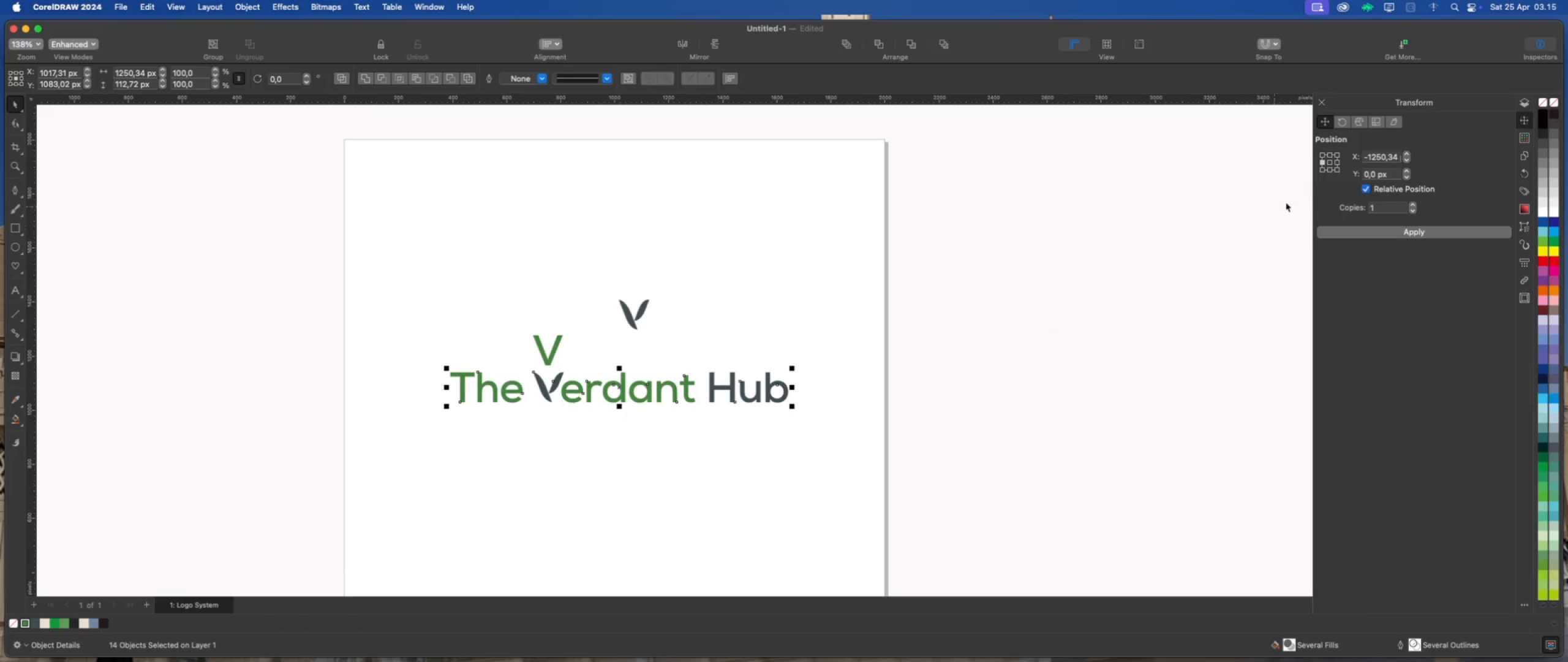 
left_click([1330, 172])
 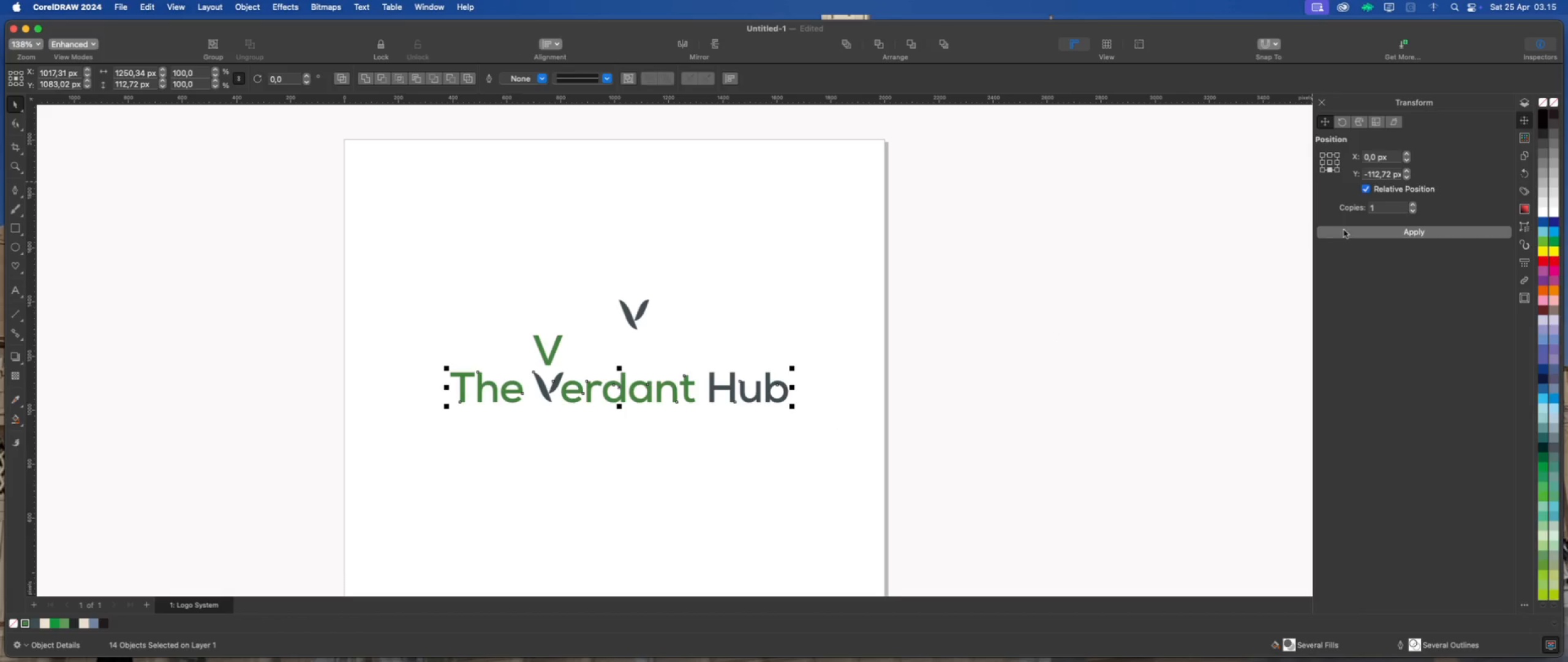 
left_click([1343, 231])
 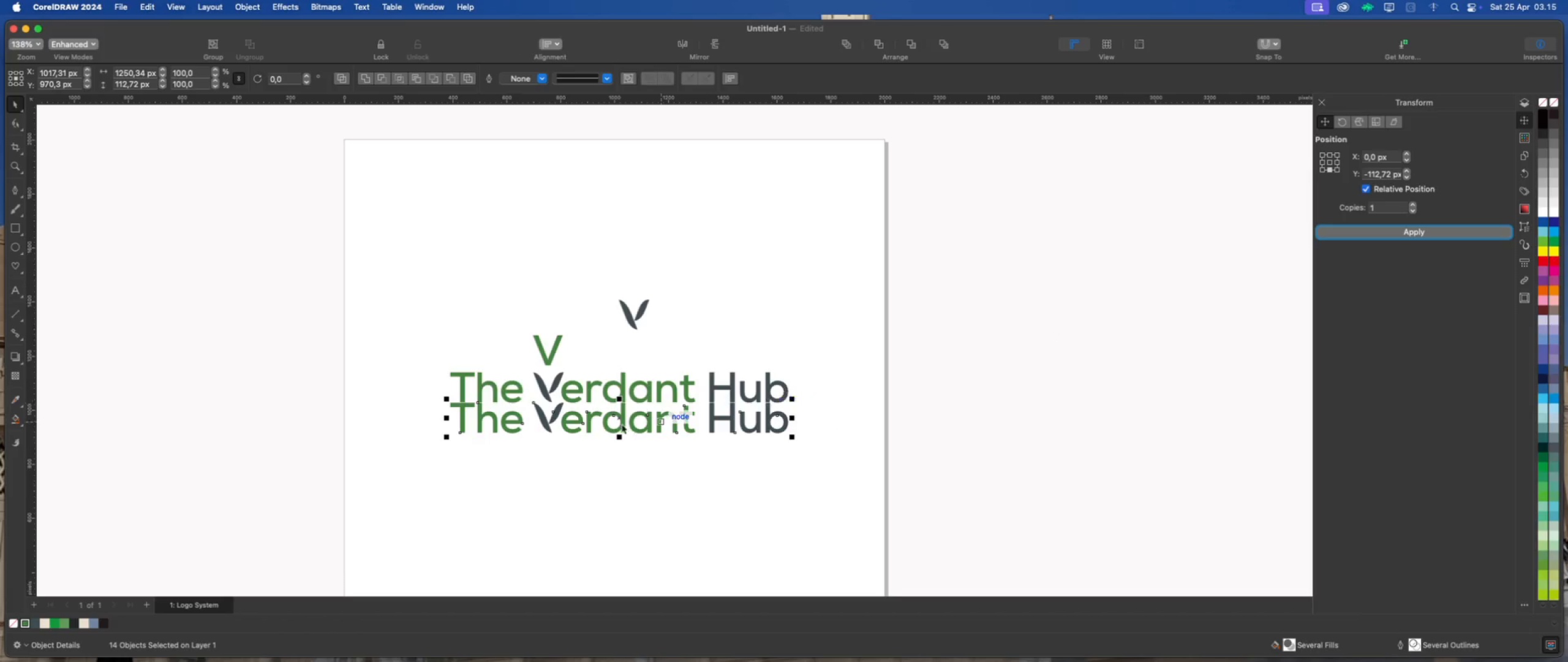 
left_click_drag(start_coordinate=[620, 419], to_coordinate=[613, 495])
 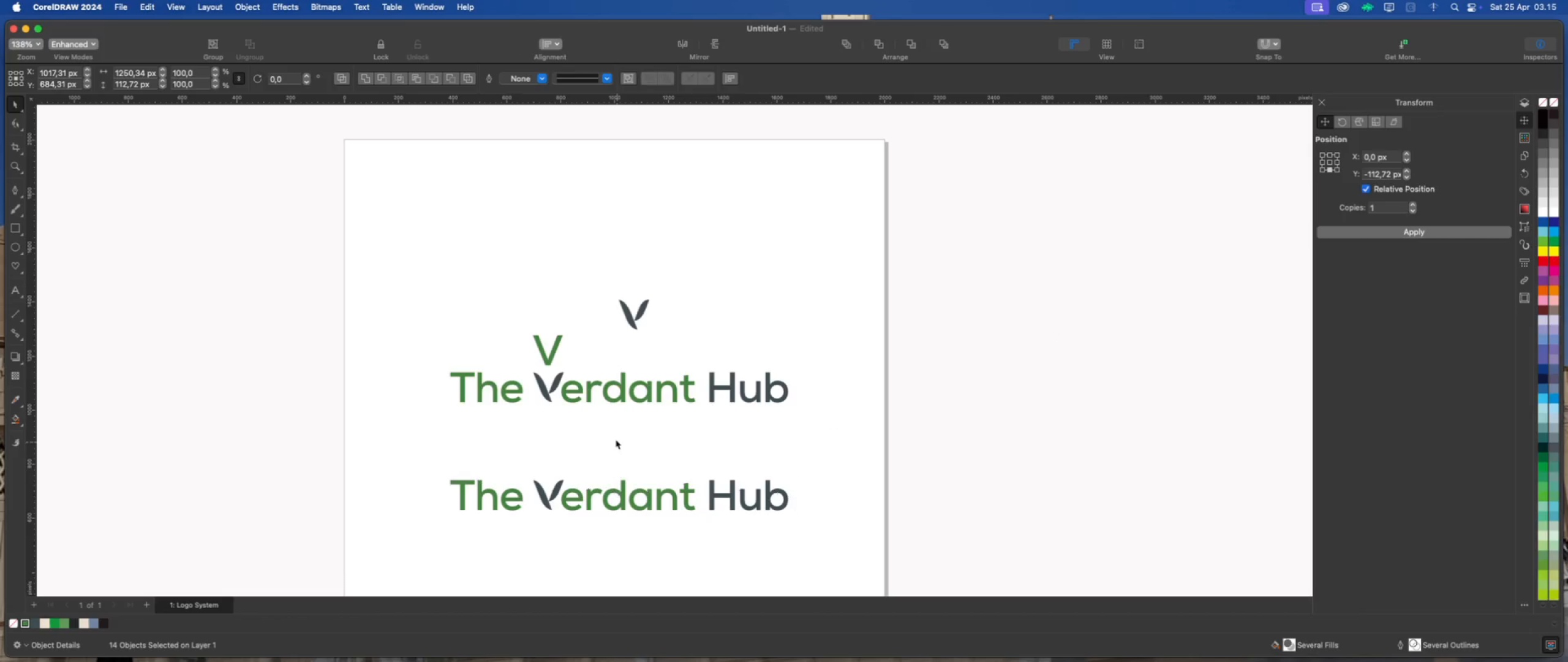 
hold_key(key=ShiftLeft, duration=1.14)
 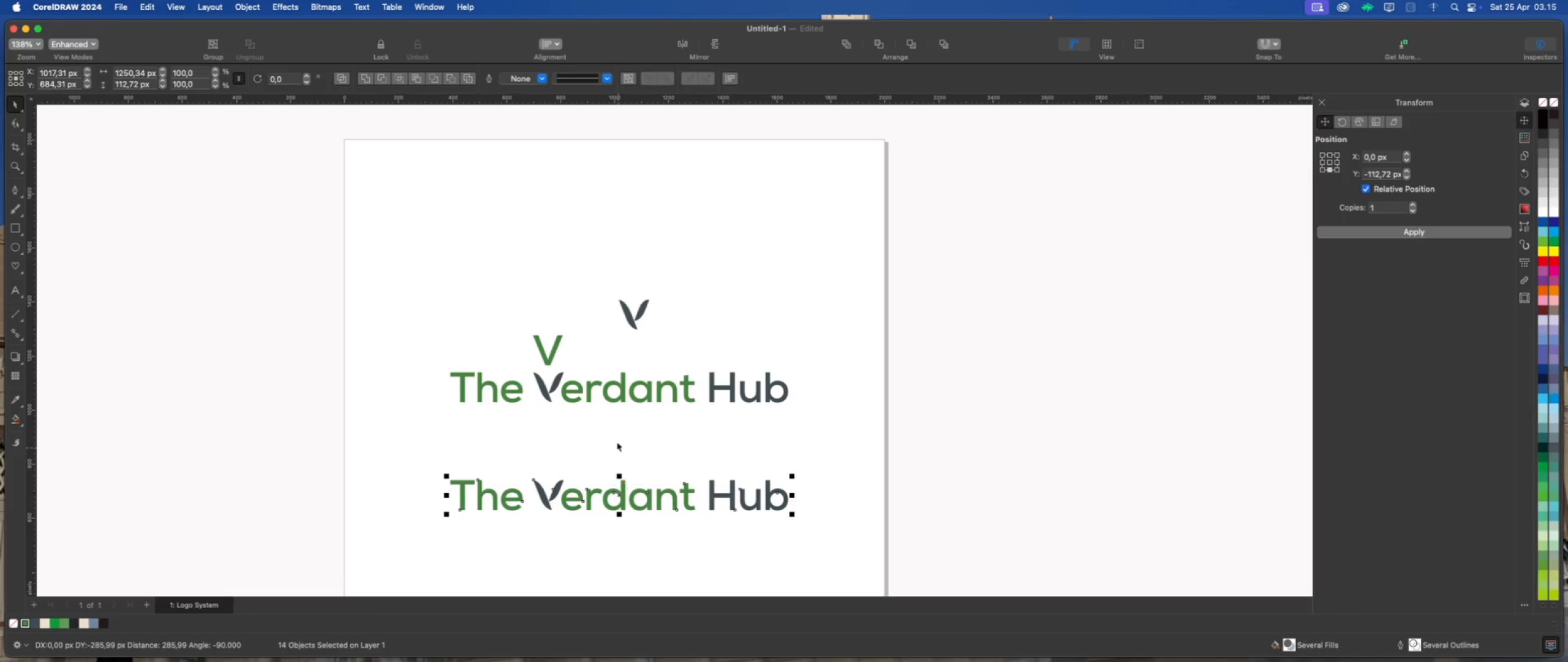 
left_click([617, 442])
 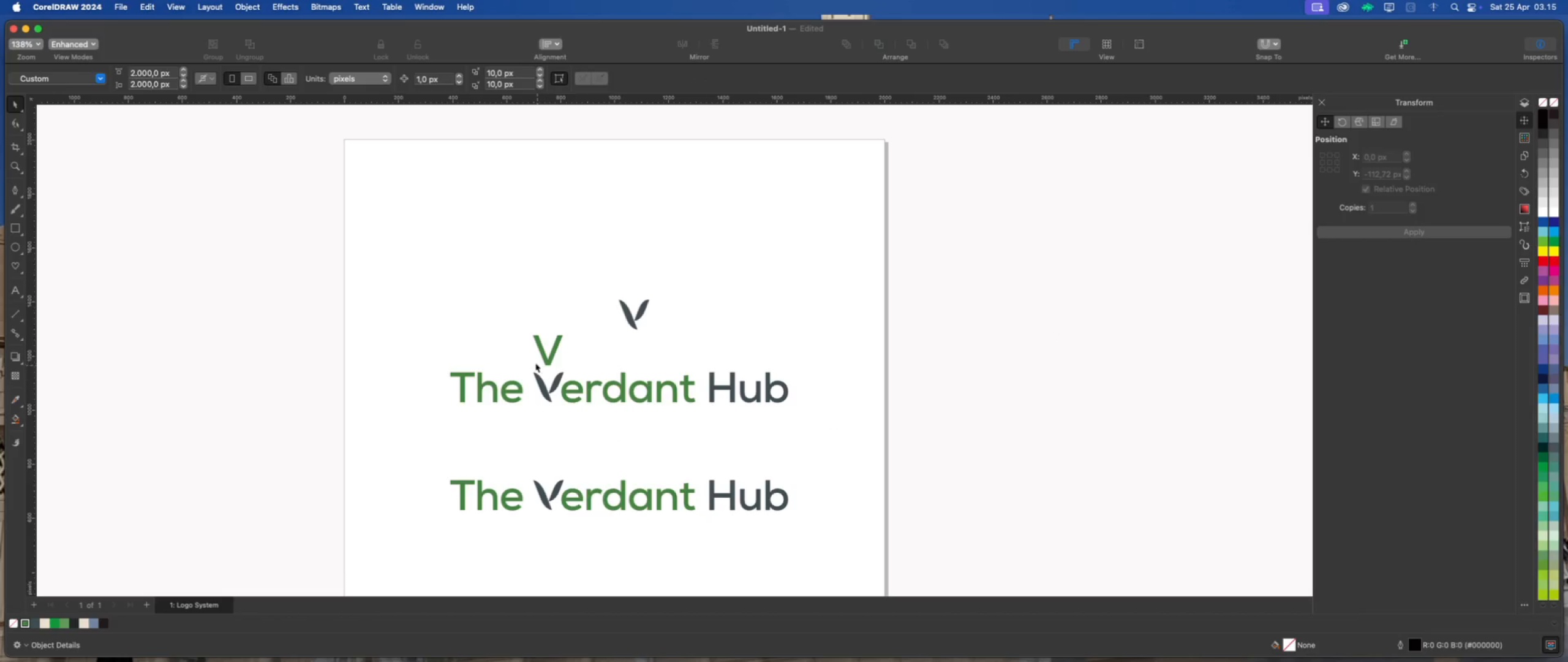 
scroll: coordinate [519, 358], scroll_direction: up, amount: 1.0
 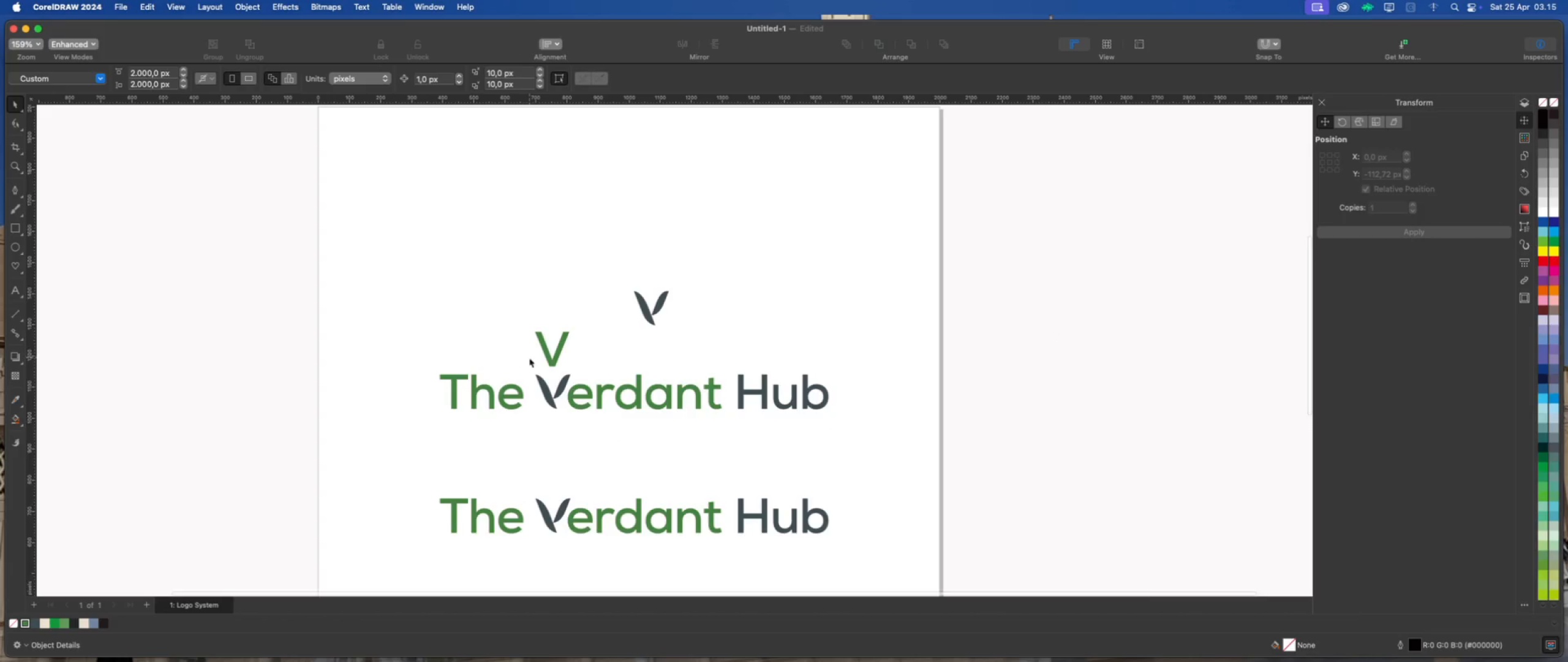 
left_click_drag(start_coordinate=[524, 359], to_coordinate=[574, 415])
 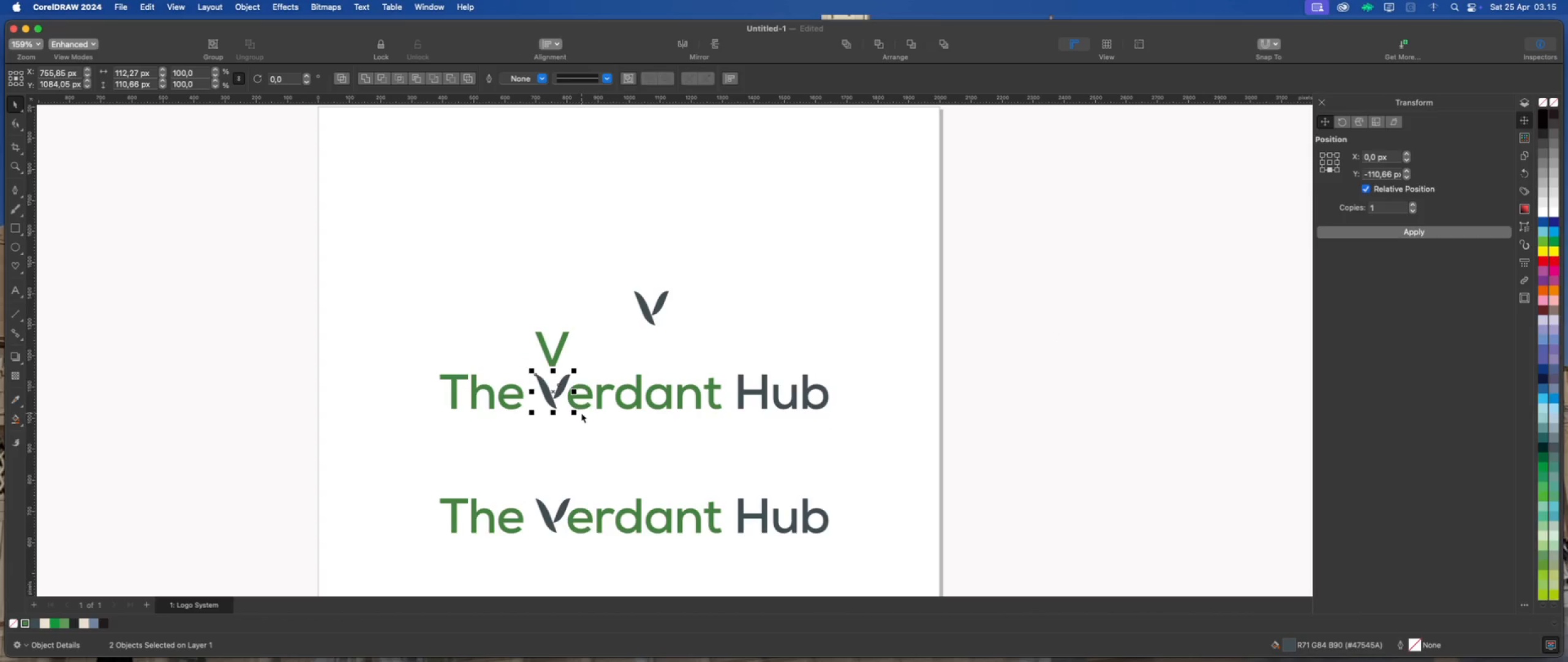 
key(Delete)
 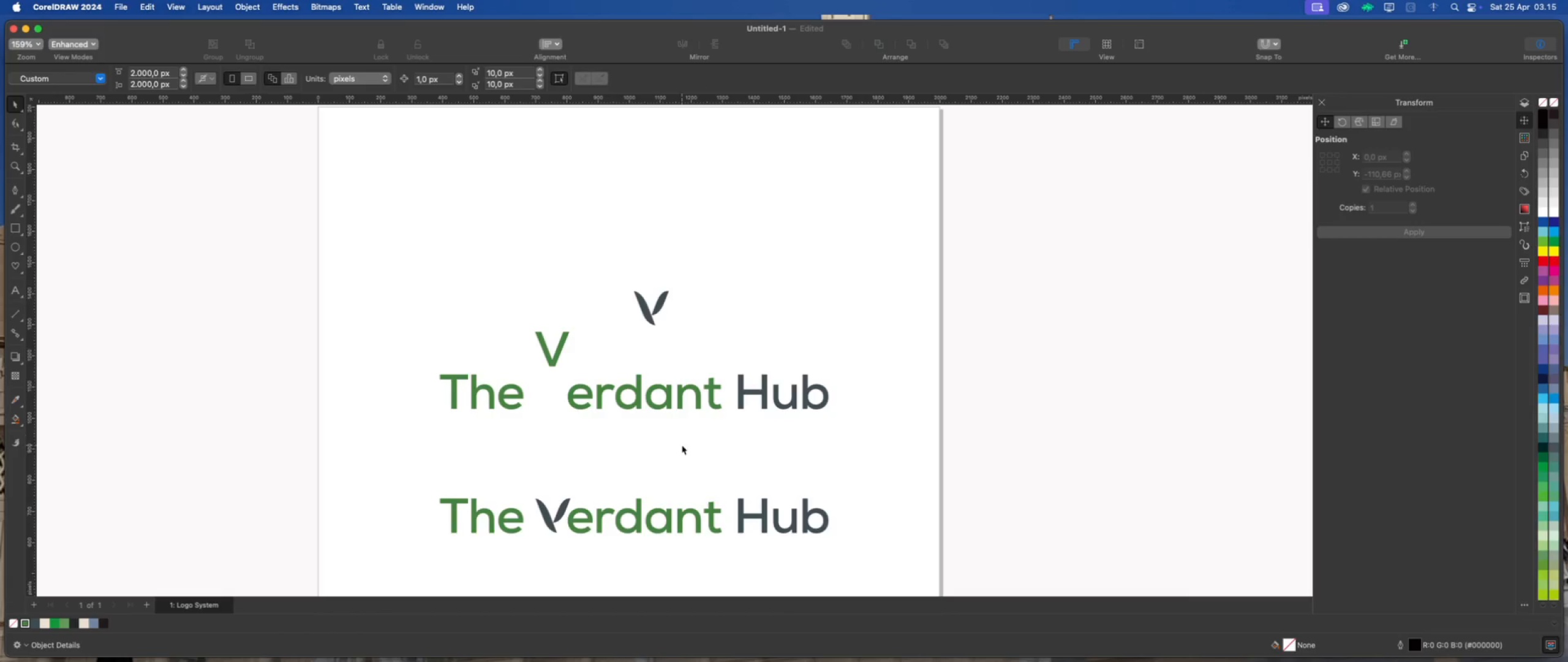 
scroll: coordinate [544, 394], scroll_direction: up, amount: 6.0
 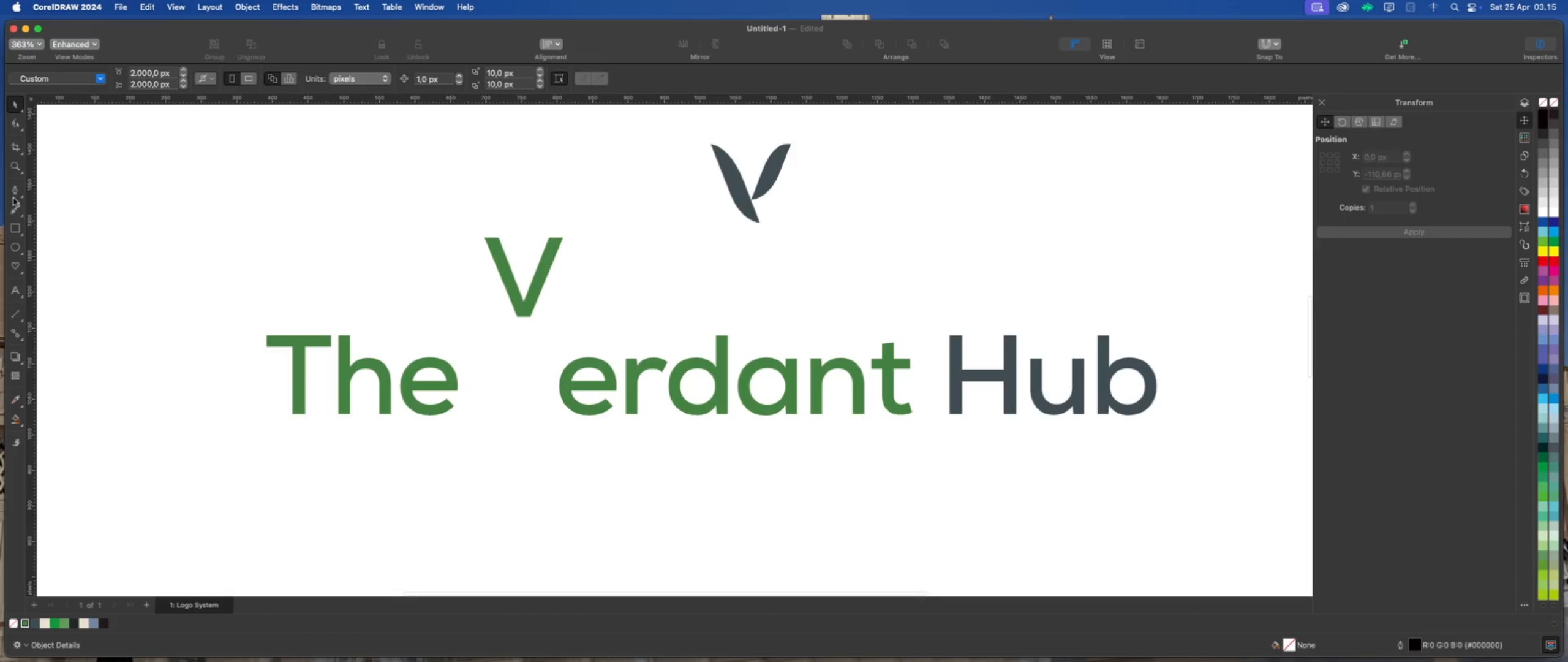 
left_click([13, 227])
 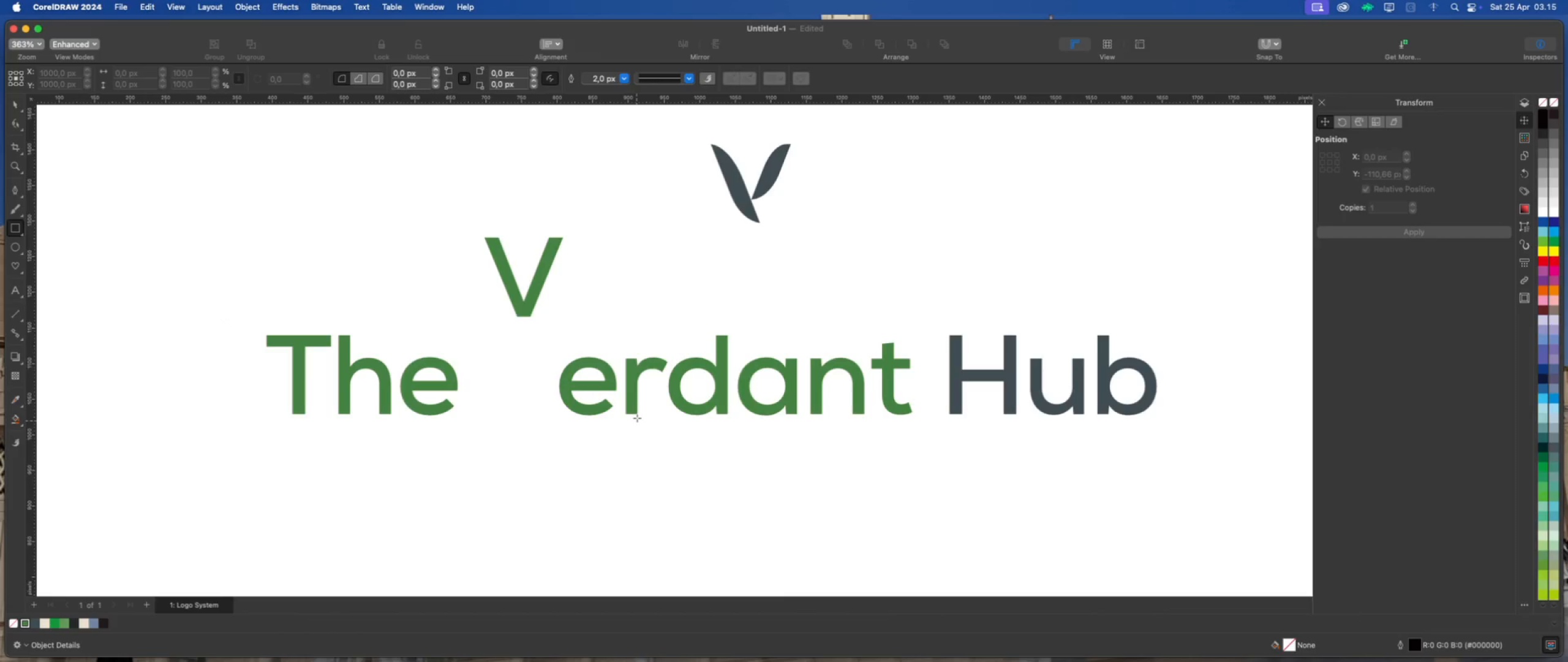 
left_click_drag(start_coordinate=[637, 417], to_coordinate=[467, 437])
 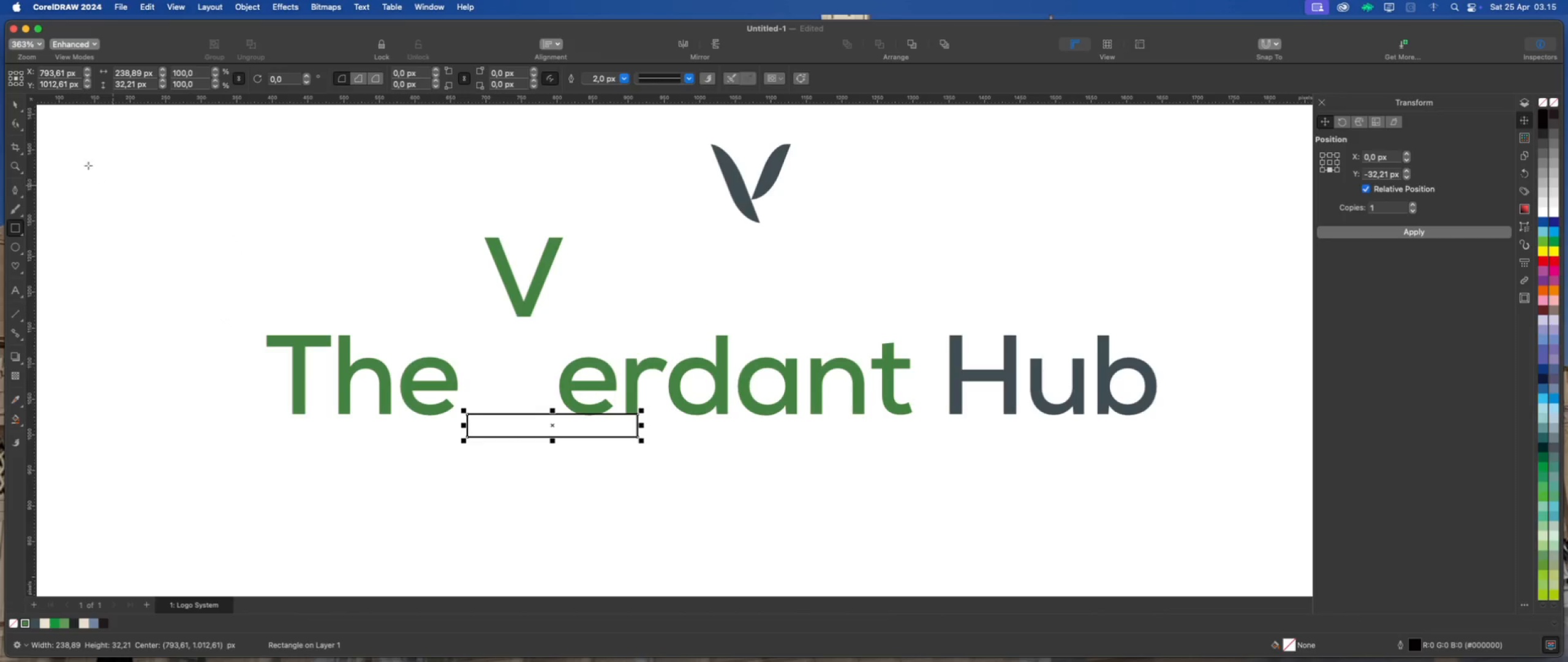 
hold_key(key=ShiftLeft, duration=0.98)
 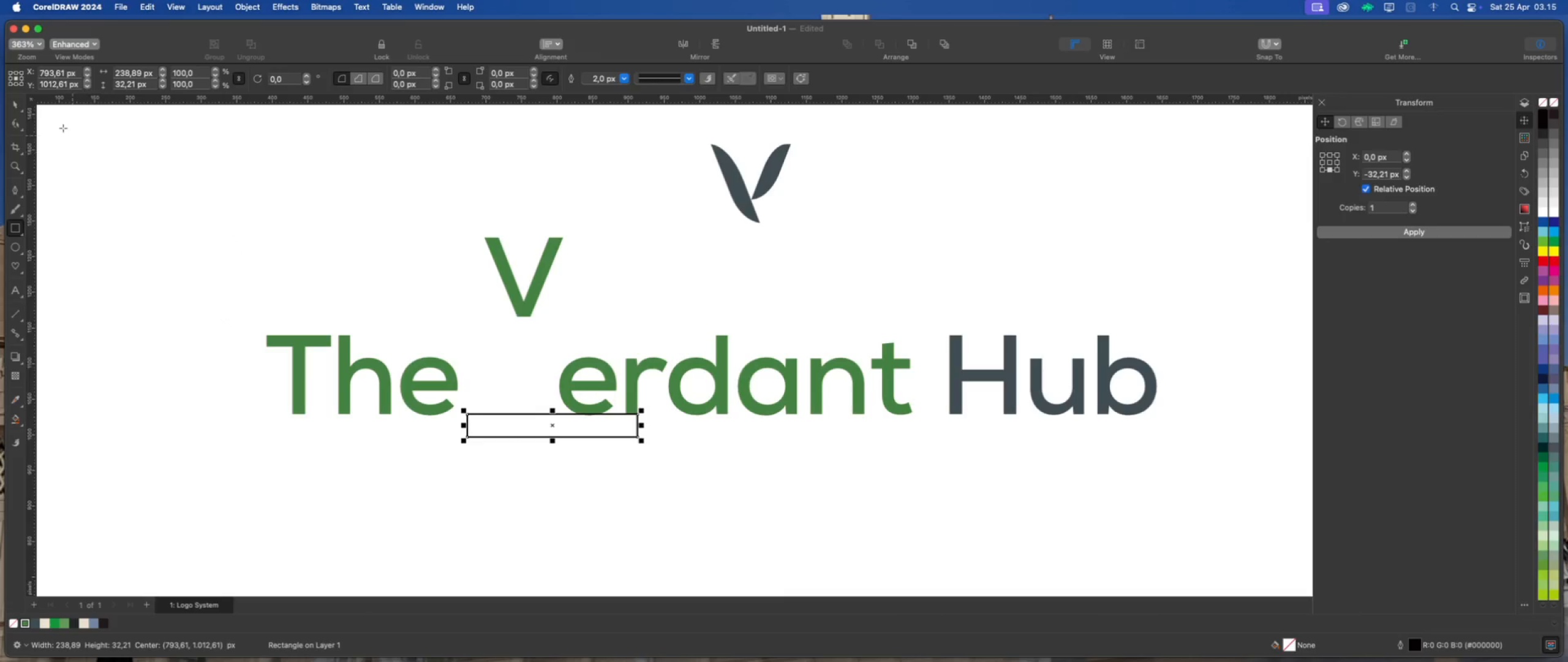 
left_click([13, 104])
 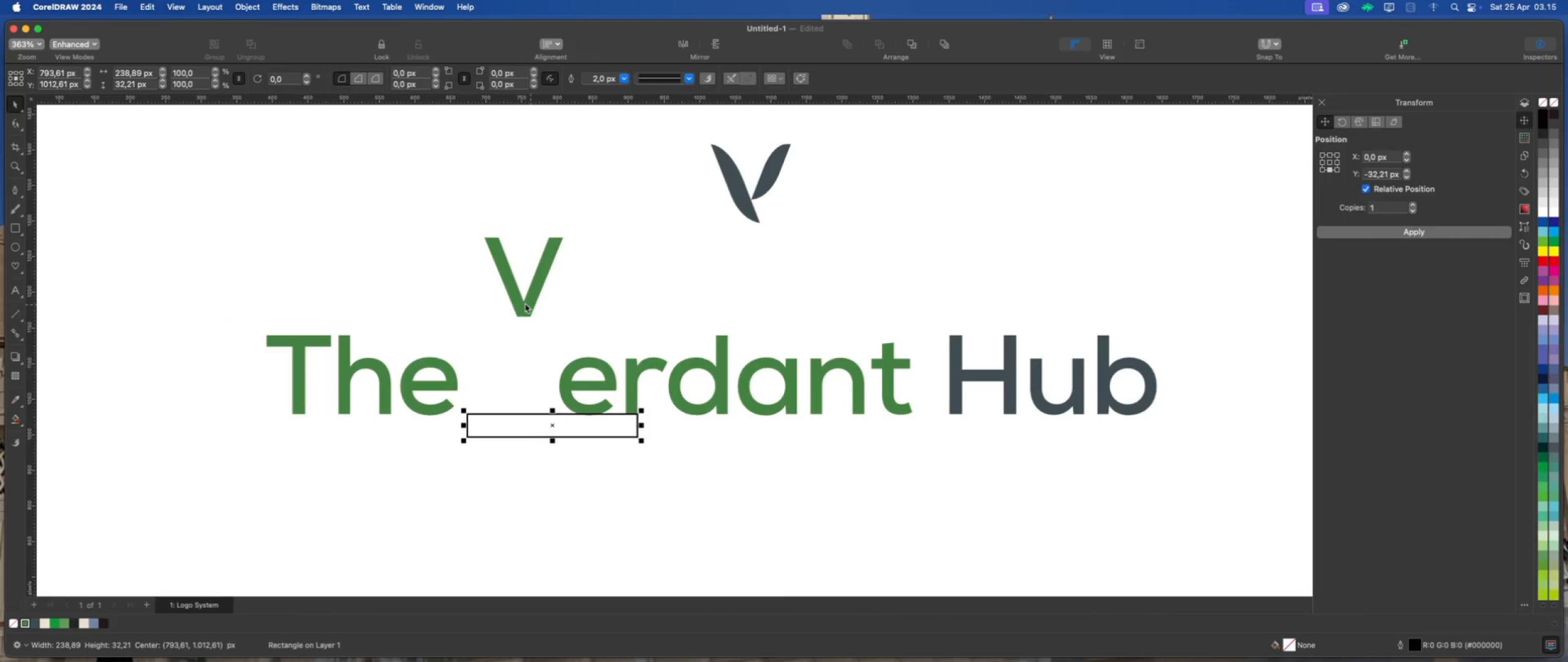 
left_click([516, 301])
 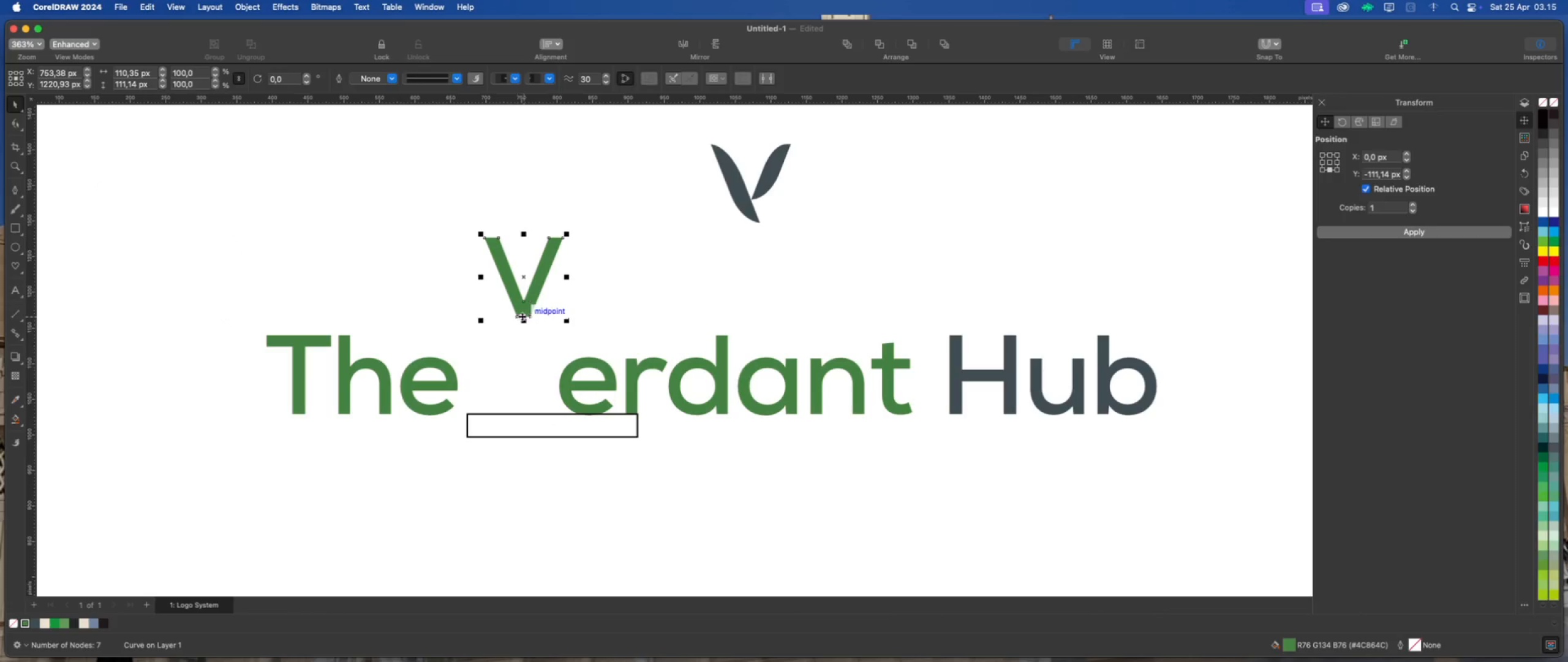 
left_click_drag(start_coordinate=[522, 316], to_coordinate=[522, 414])
 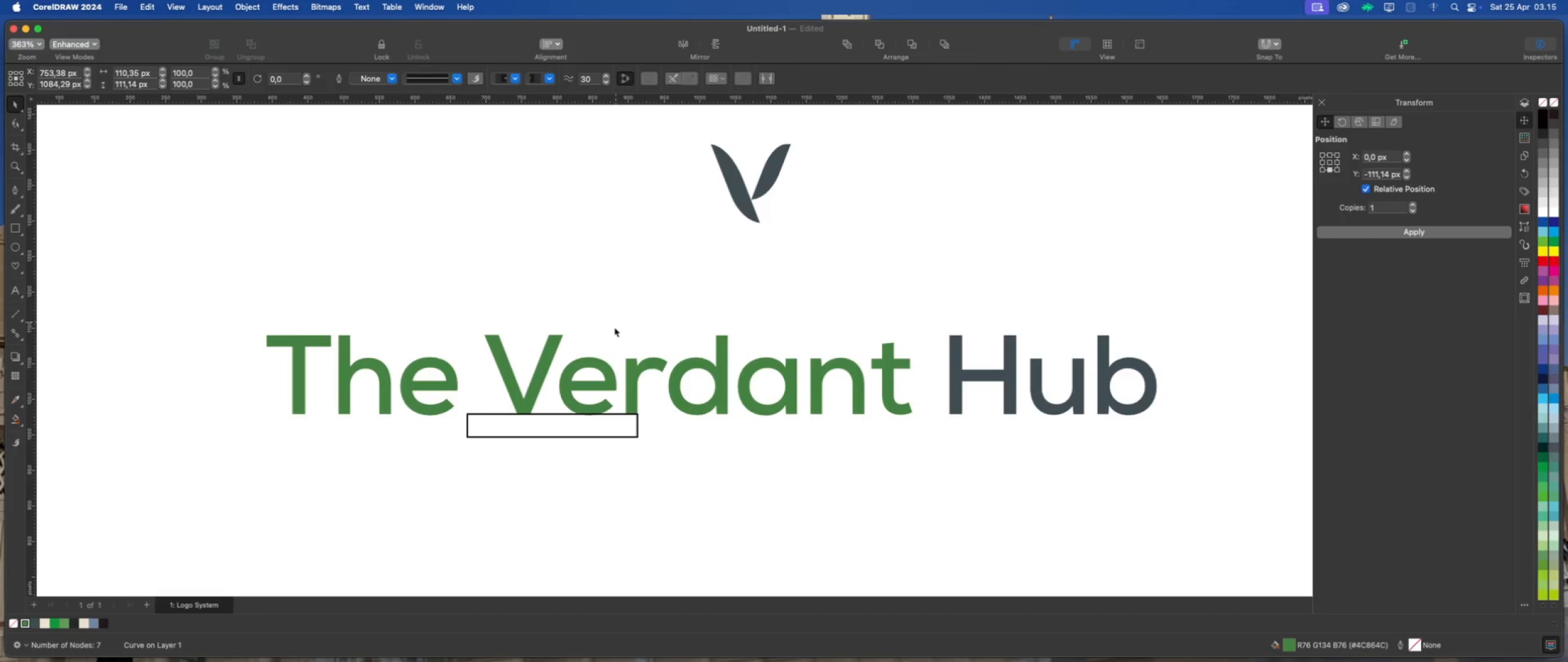 
hold_key(key=ShiftLeft, duration=1.69)
 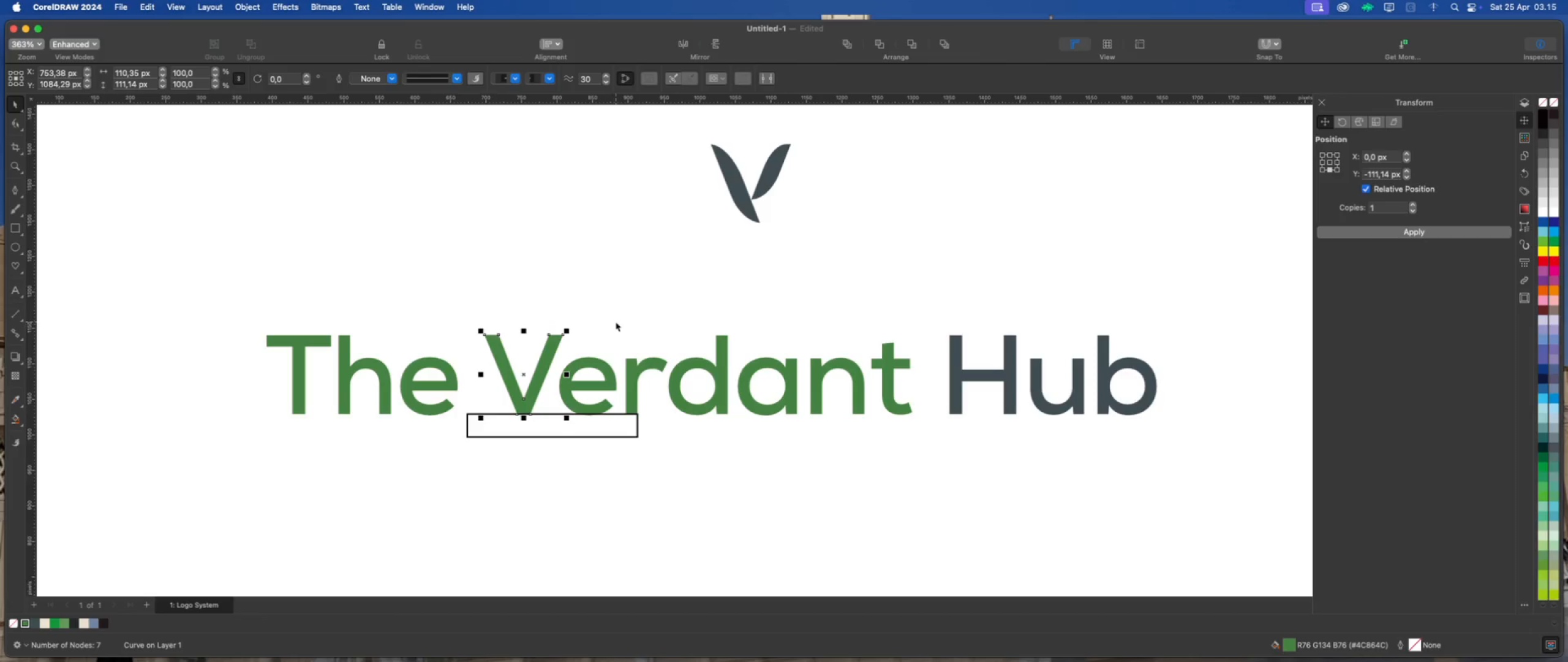 
left_click([616, 322])
 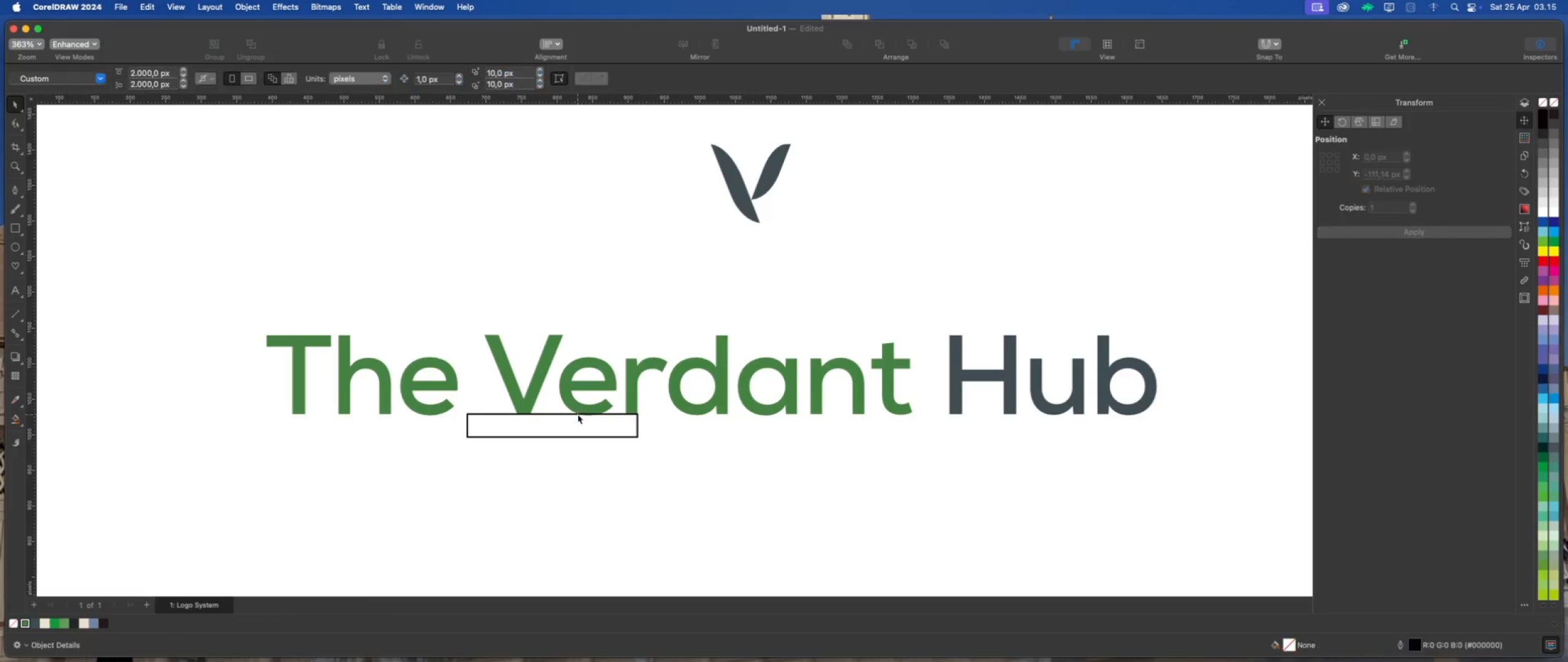 
left_click([574, 424])
 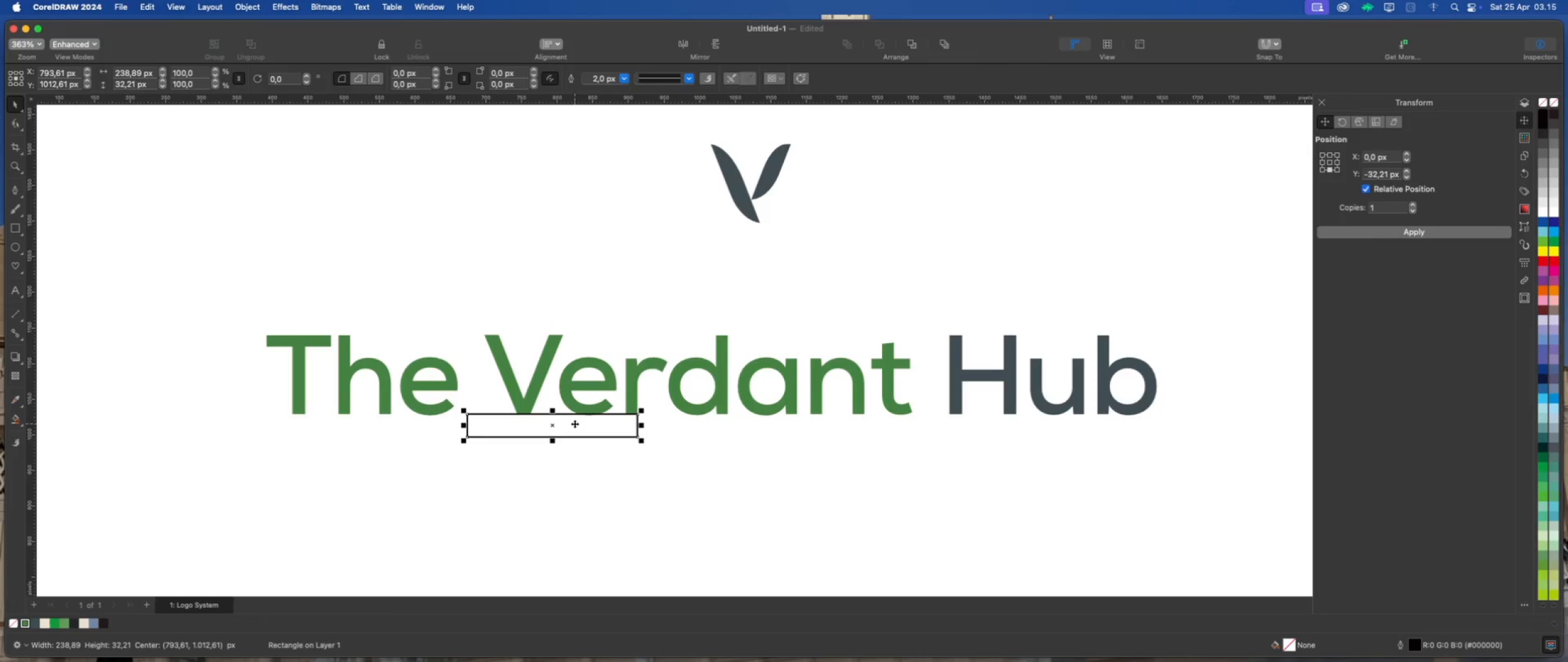 
key(Delete)
 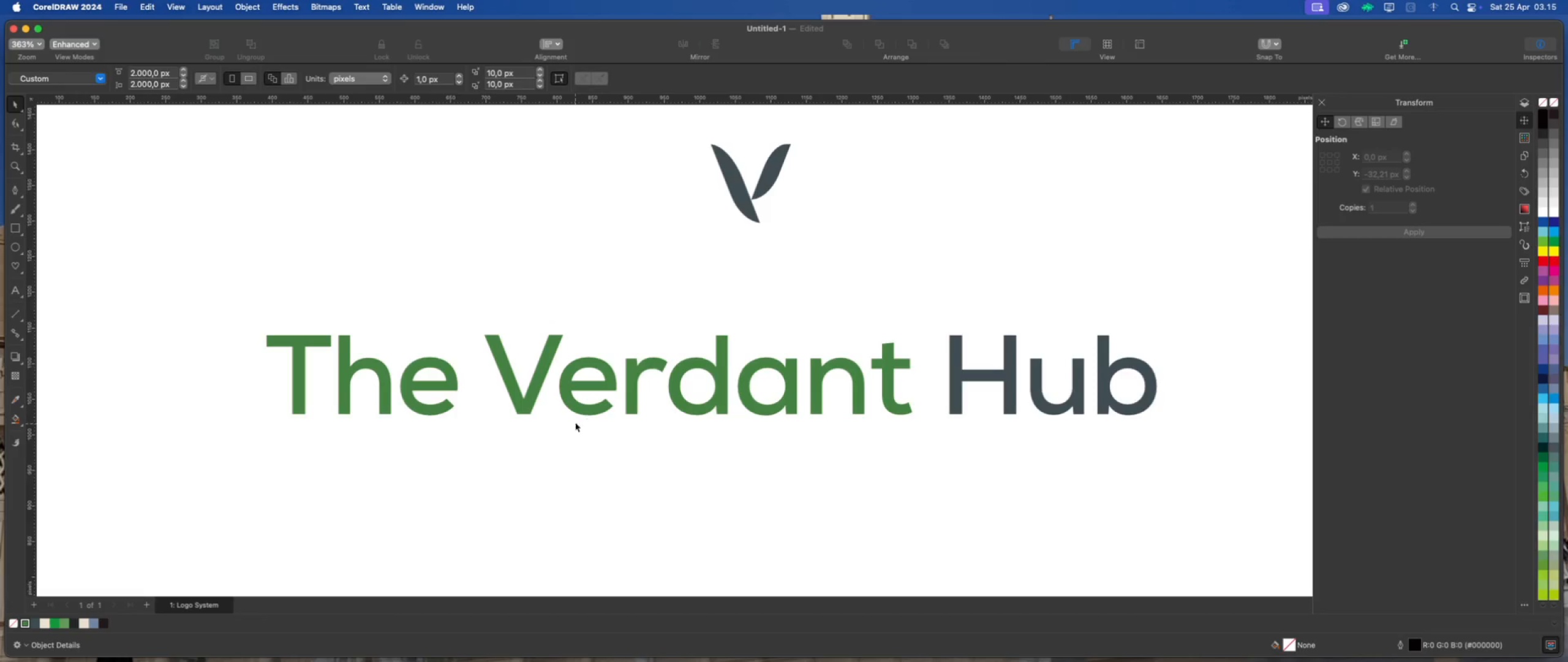 
scroll: coordinate [586, 416], scroll_direction: down, amount: 10.0
 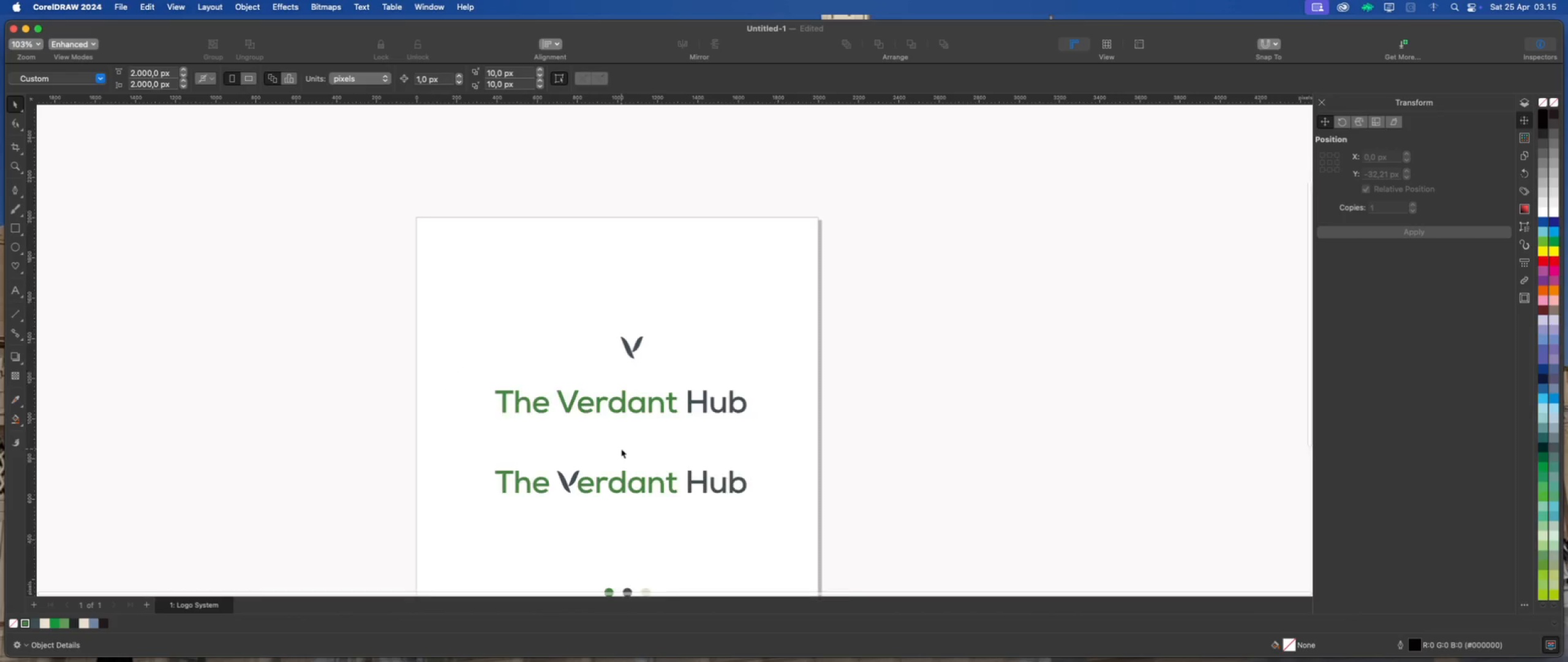 
left_click_drag(start_coordinate=[591, 242], to_coordinate=[676, 318])
 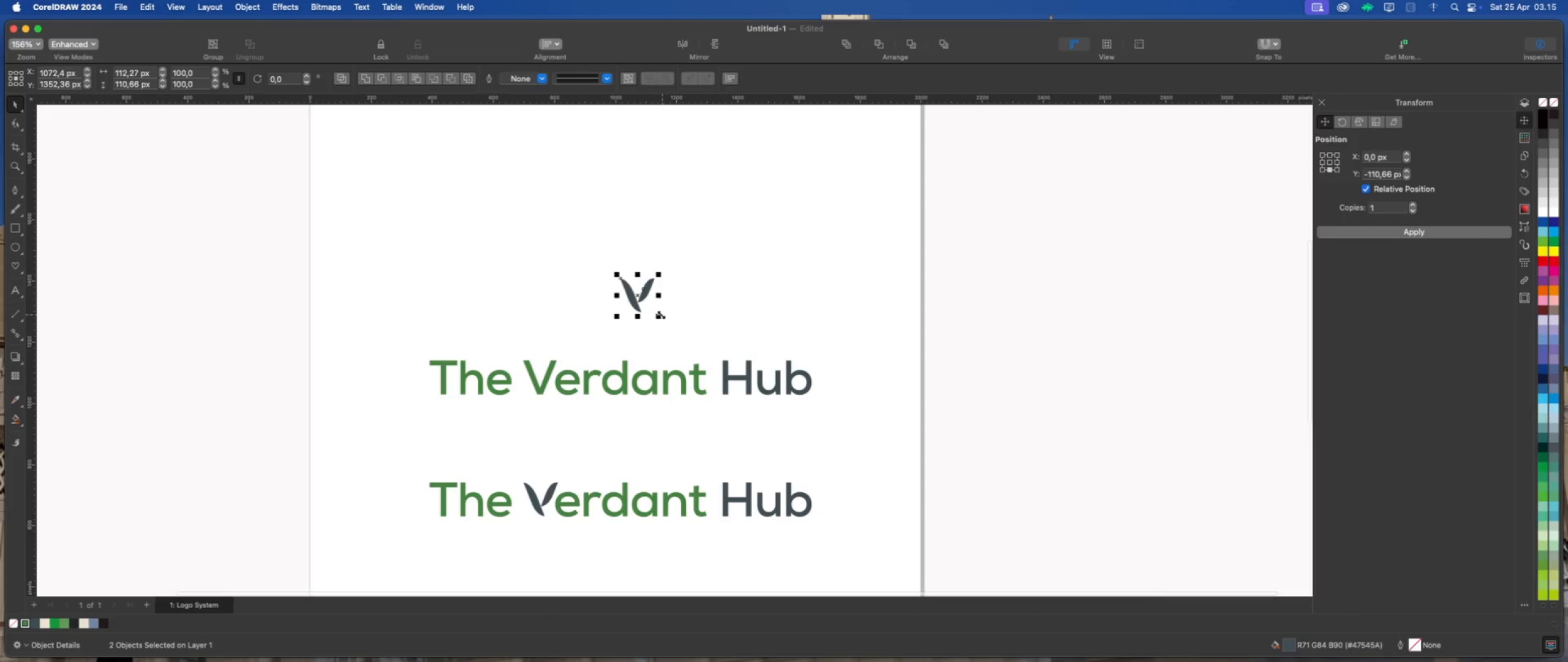 
scroll: coordinate [621, 447], scroll_direction: up, amount: 3.0
 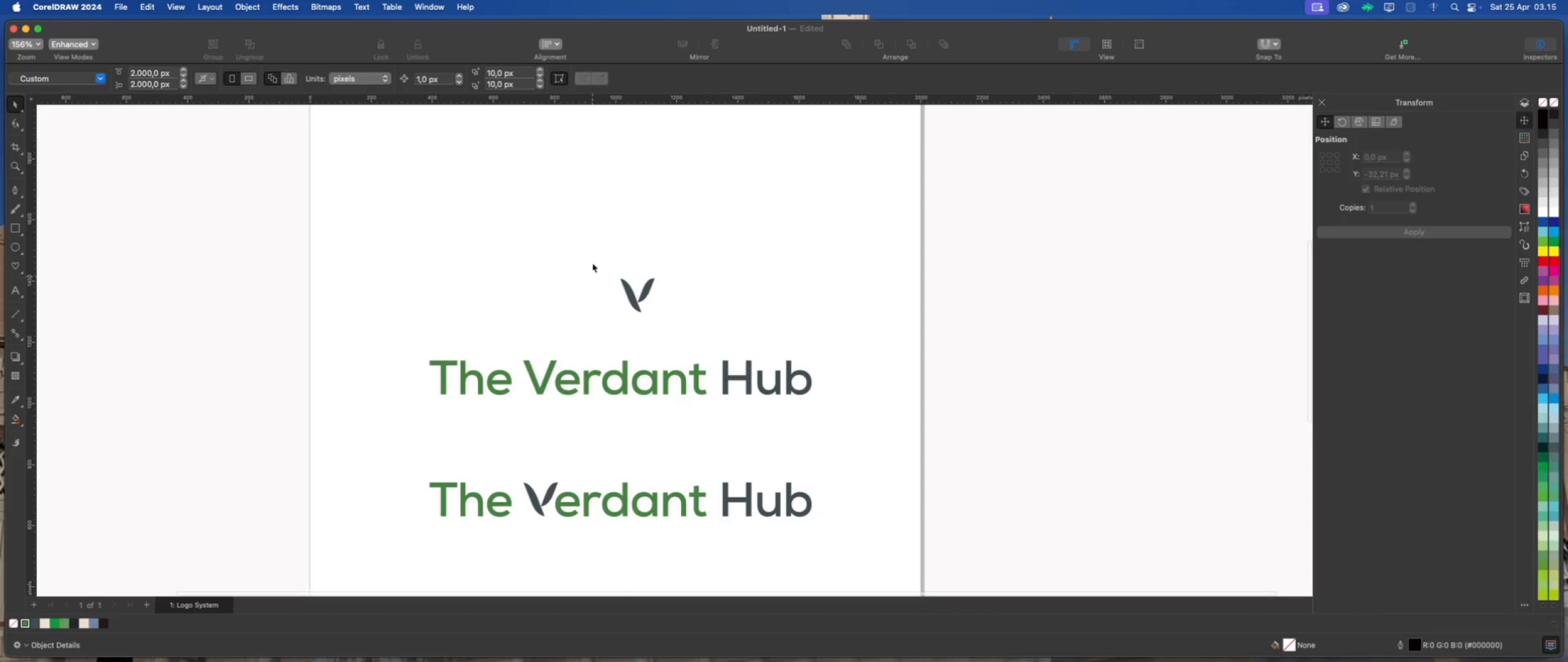 
left_click_drag(start_coordinate=[661, 314], to_coordinate=[674, 346])
 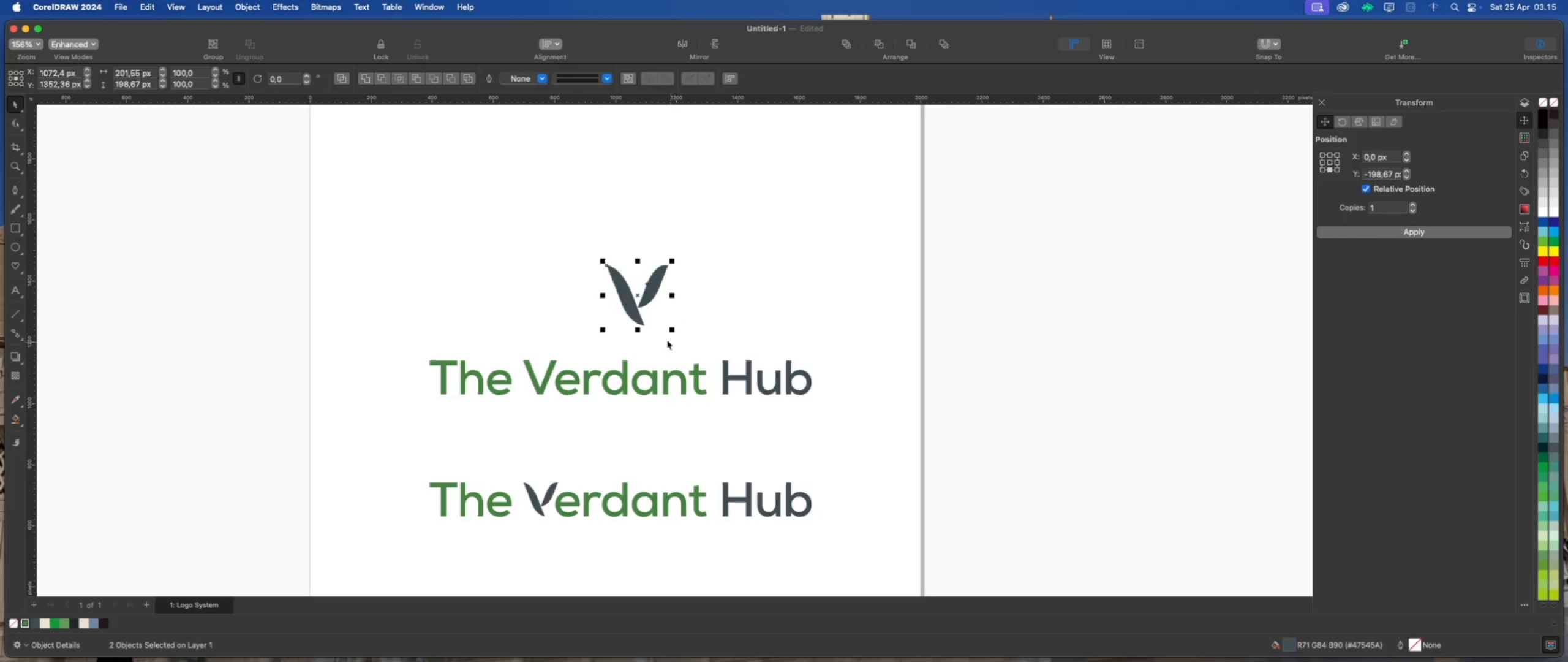 
hold_key(key=ShiftLeft, duration=1.28)
 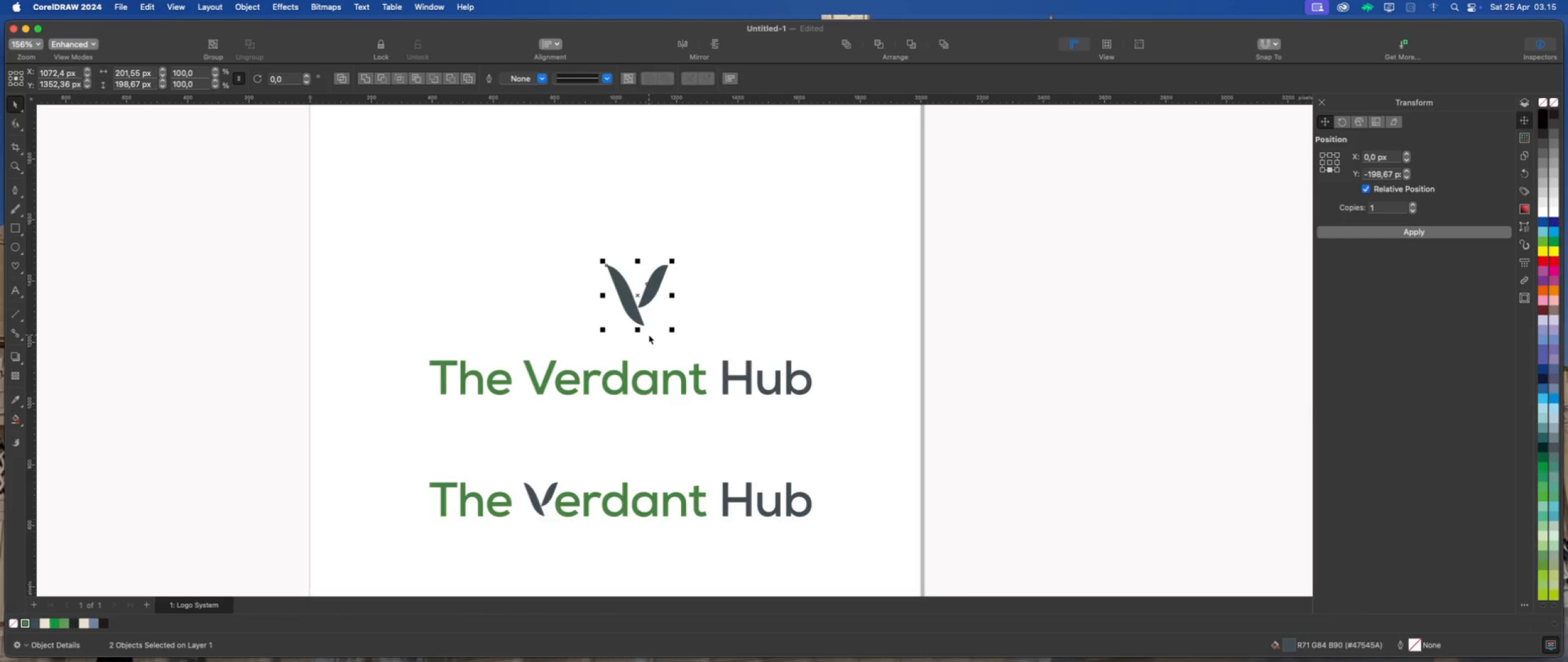 
scroll: coordinate [649, 335], scroll_direction: up, amount: 1.0
 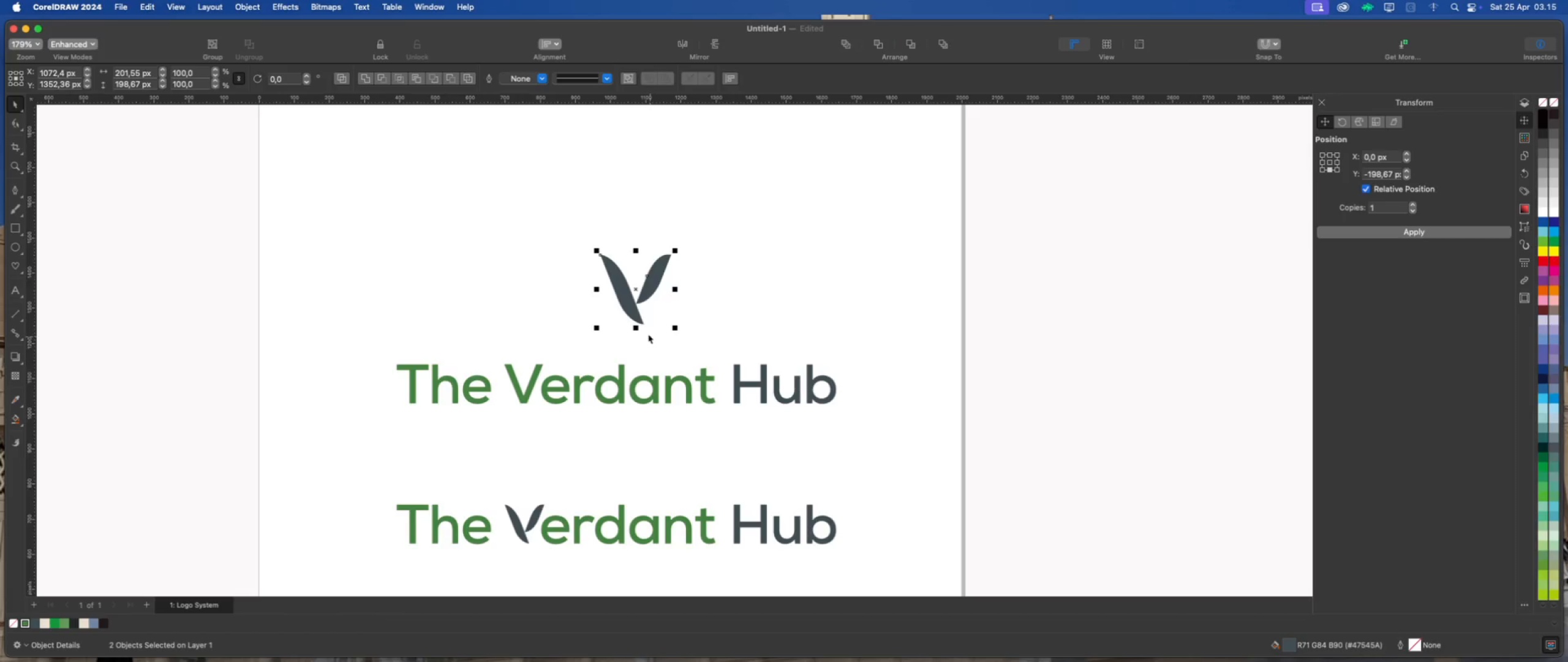 
left_click_drag(start_coordinate=[595, 248], to_coordinate=[586, 239])
 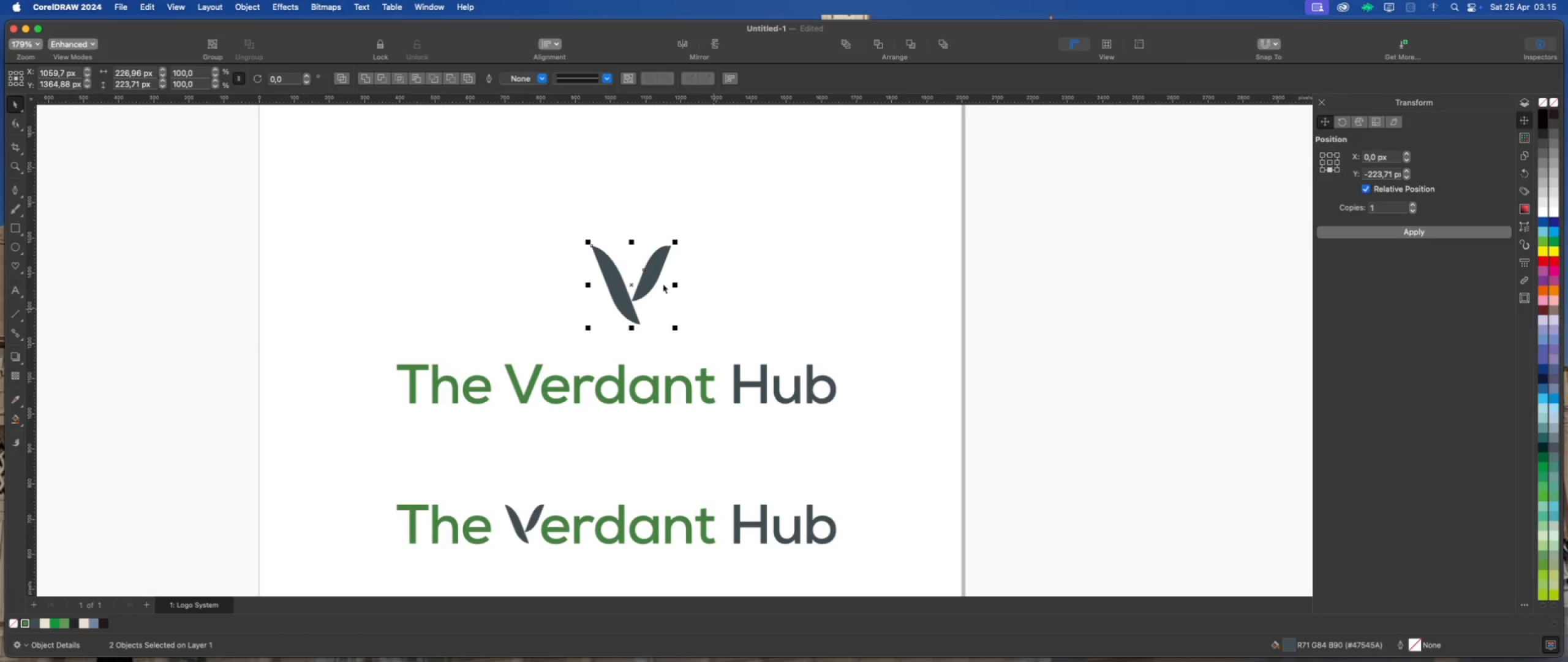 
scroll: coordinate [599, 264], scroll_direction: up, amount: 5.0
 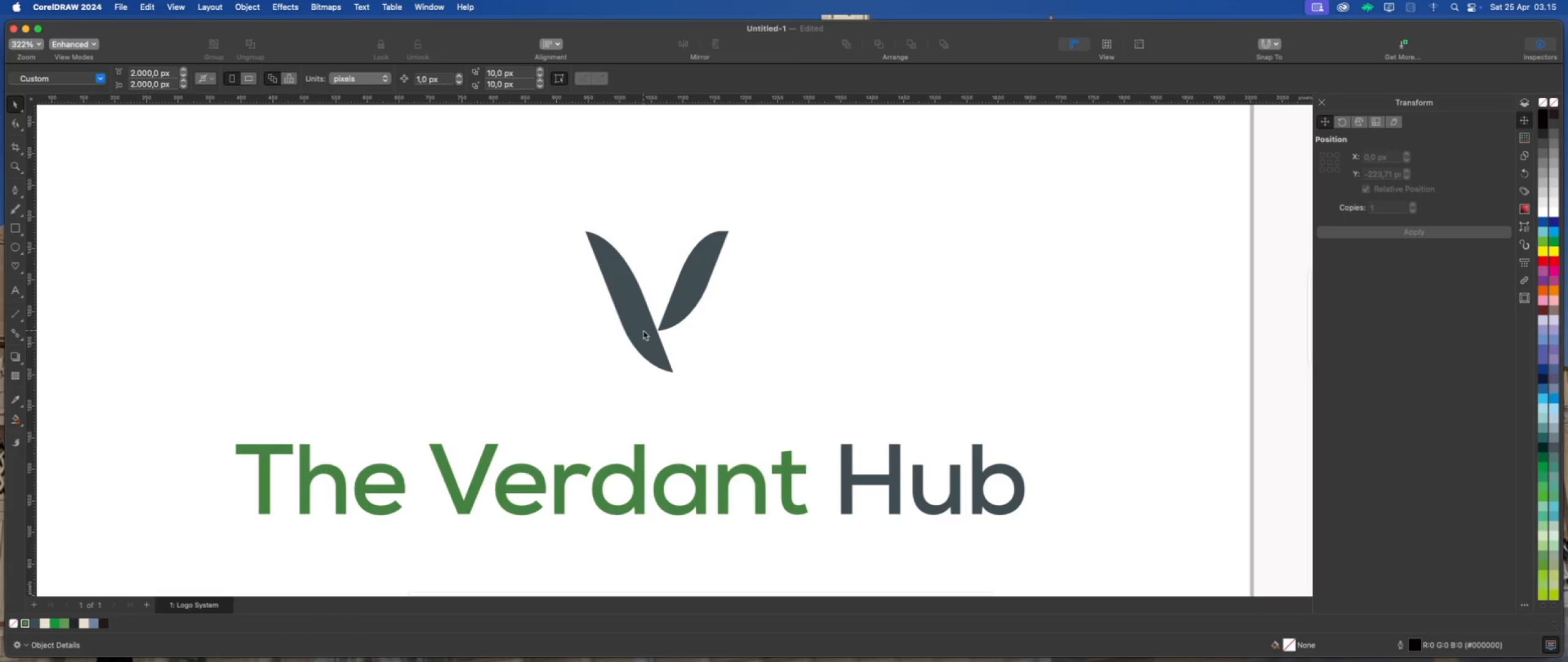 
scroll: coordinate [643, 330], scroll_direction: down, amount: 2.0
 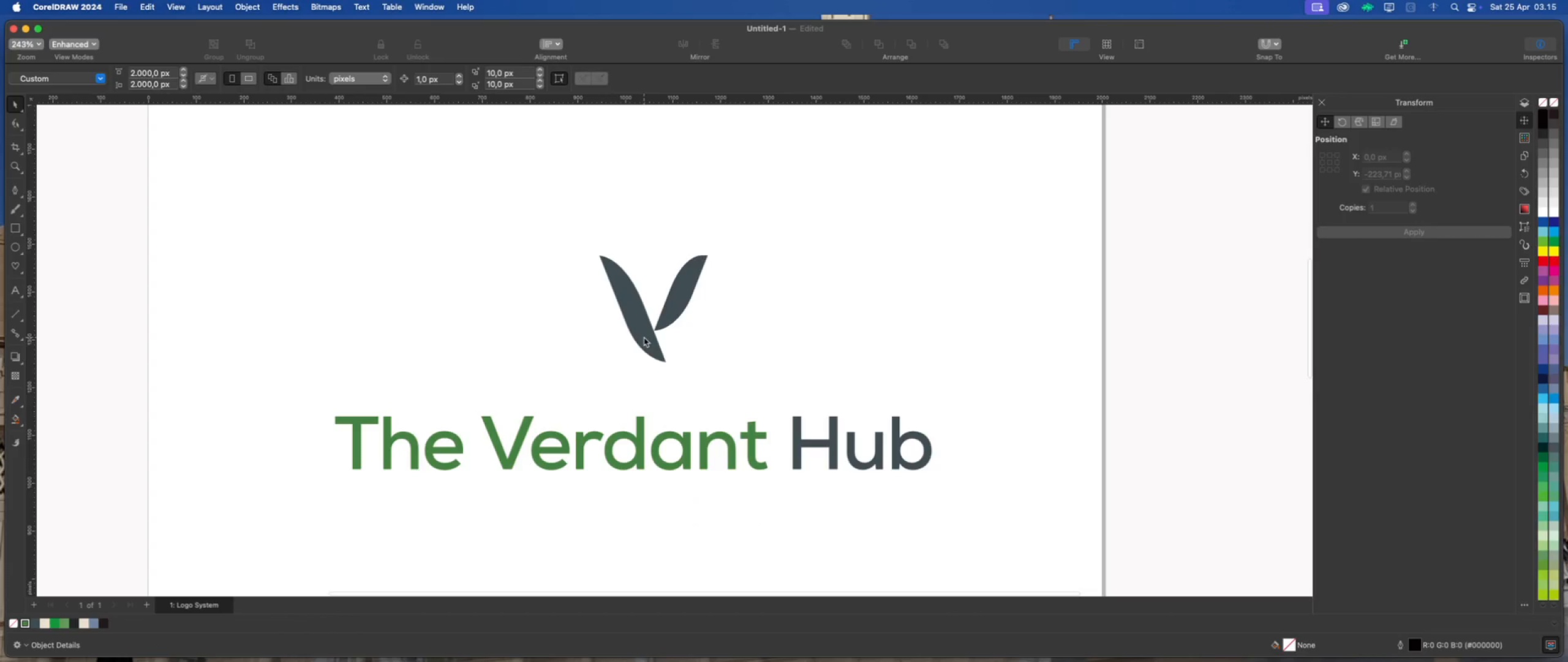 
left_click_drag(start_coordinate=[735, 249], to_coordinate=[587, 382])
 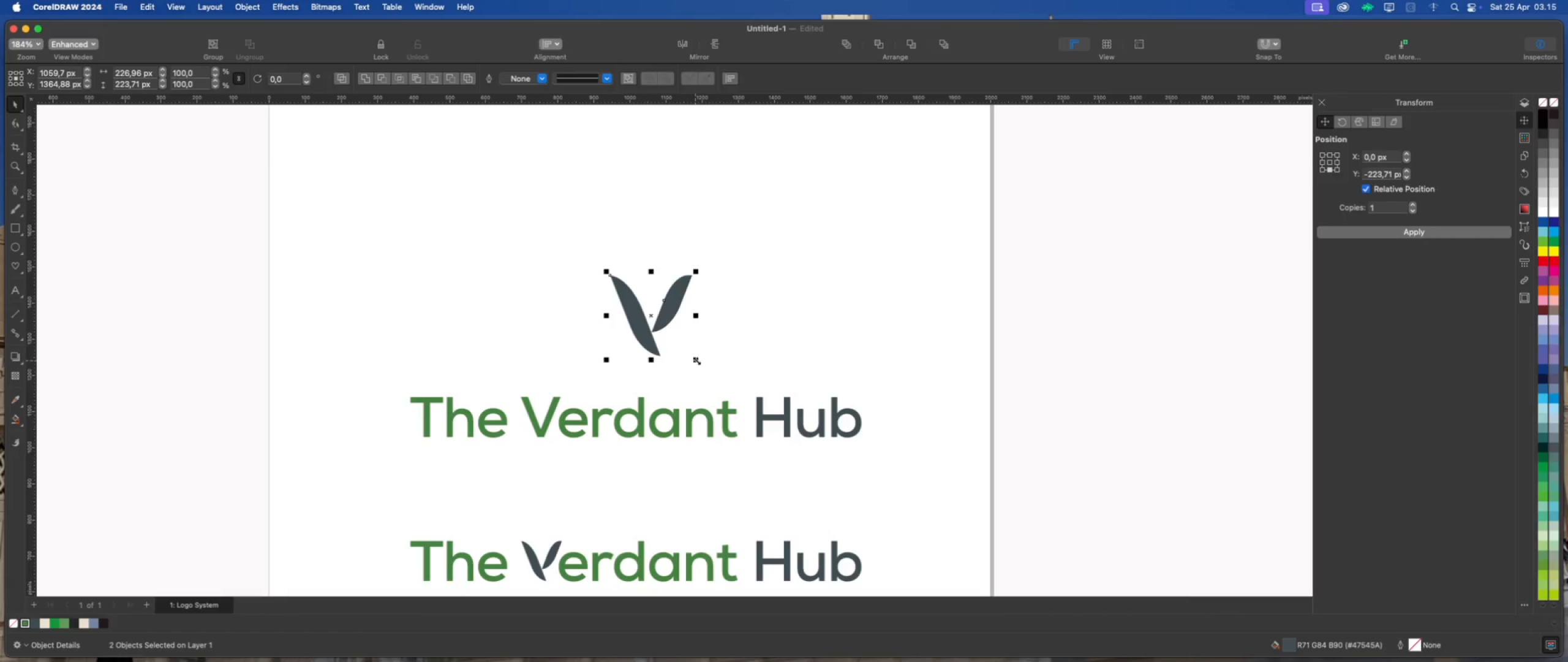 
scroll: coordinate [644, 337], scroll_direction: down, amount: 2.0
 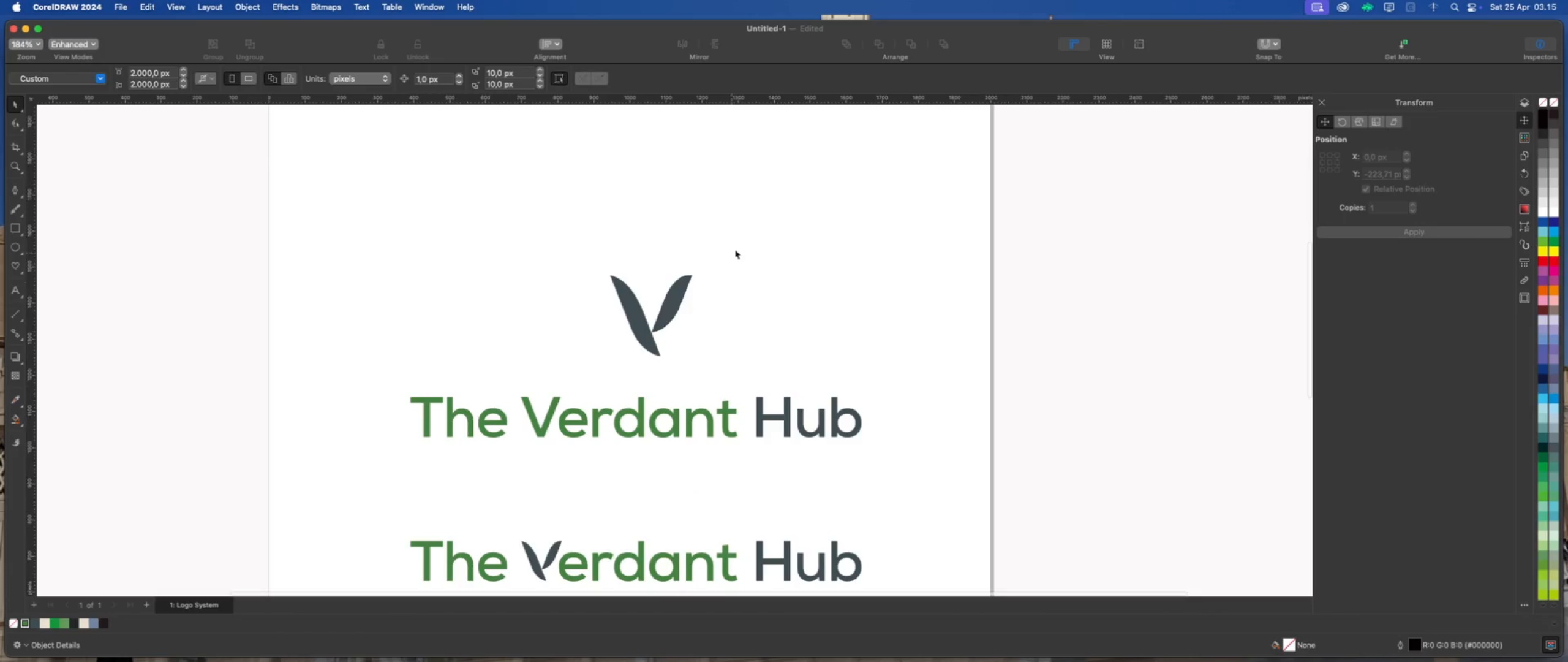 
left_click_drag(start_coordinate=[698, 360], to_coordinate=[692, 354])
 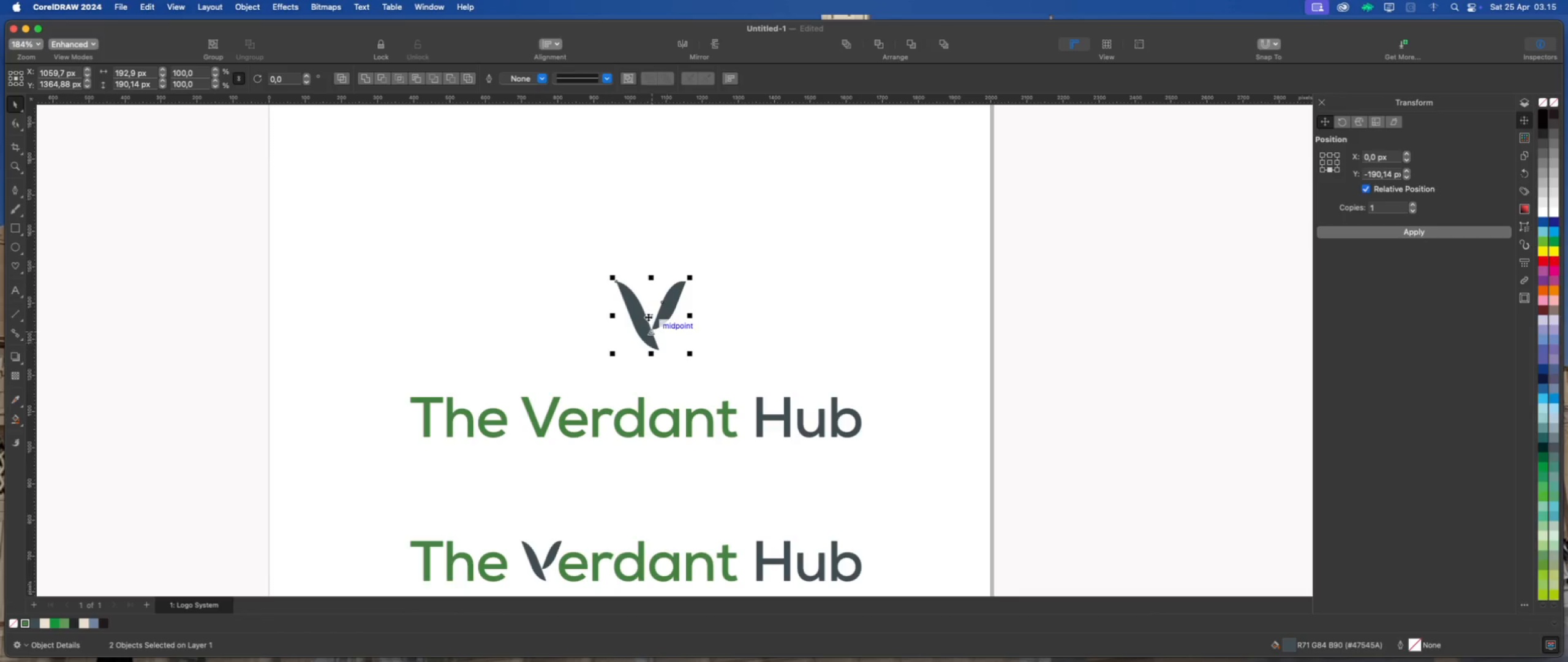 
hold_key(key=ShiftLeft, duration=0.82)
 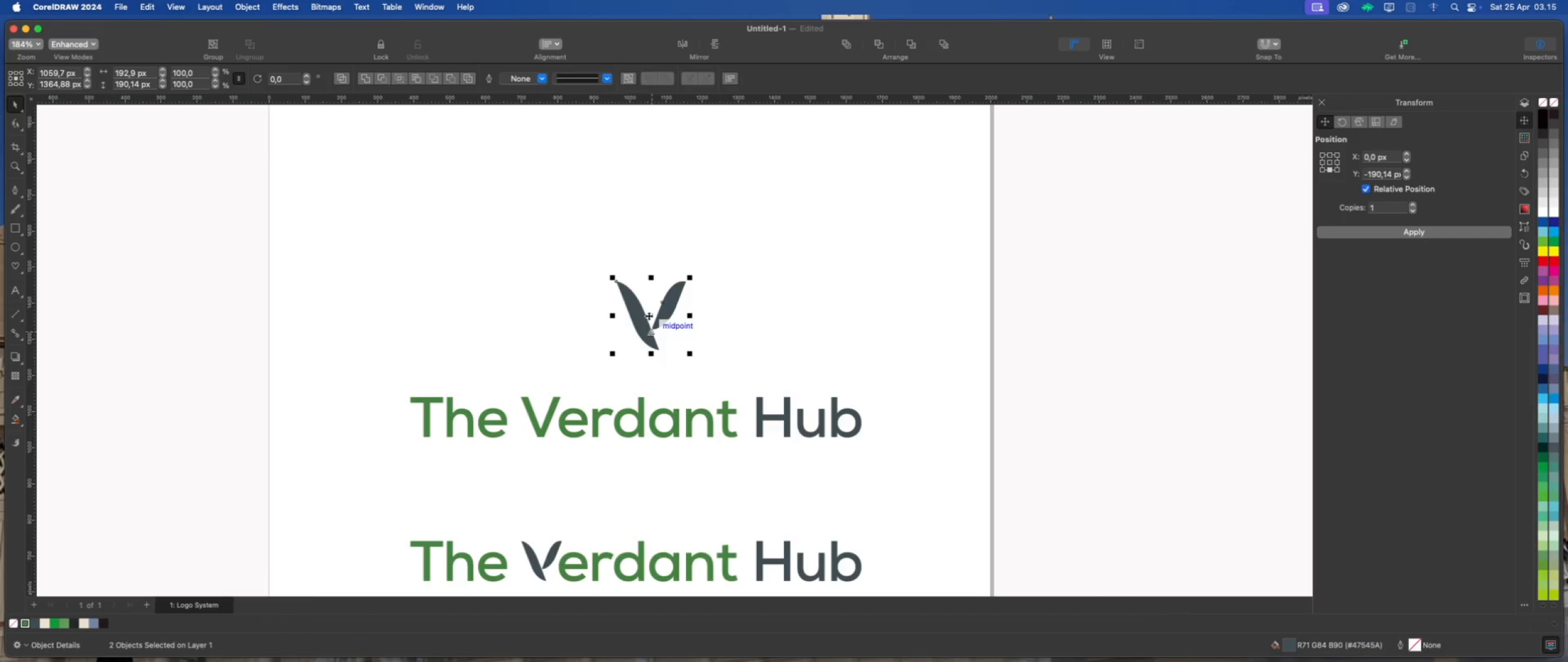 
left_click_drag(start_coordinate=[650, 315], to_coordinate=[635, 352])
 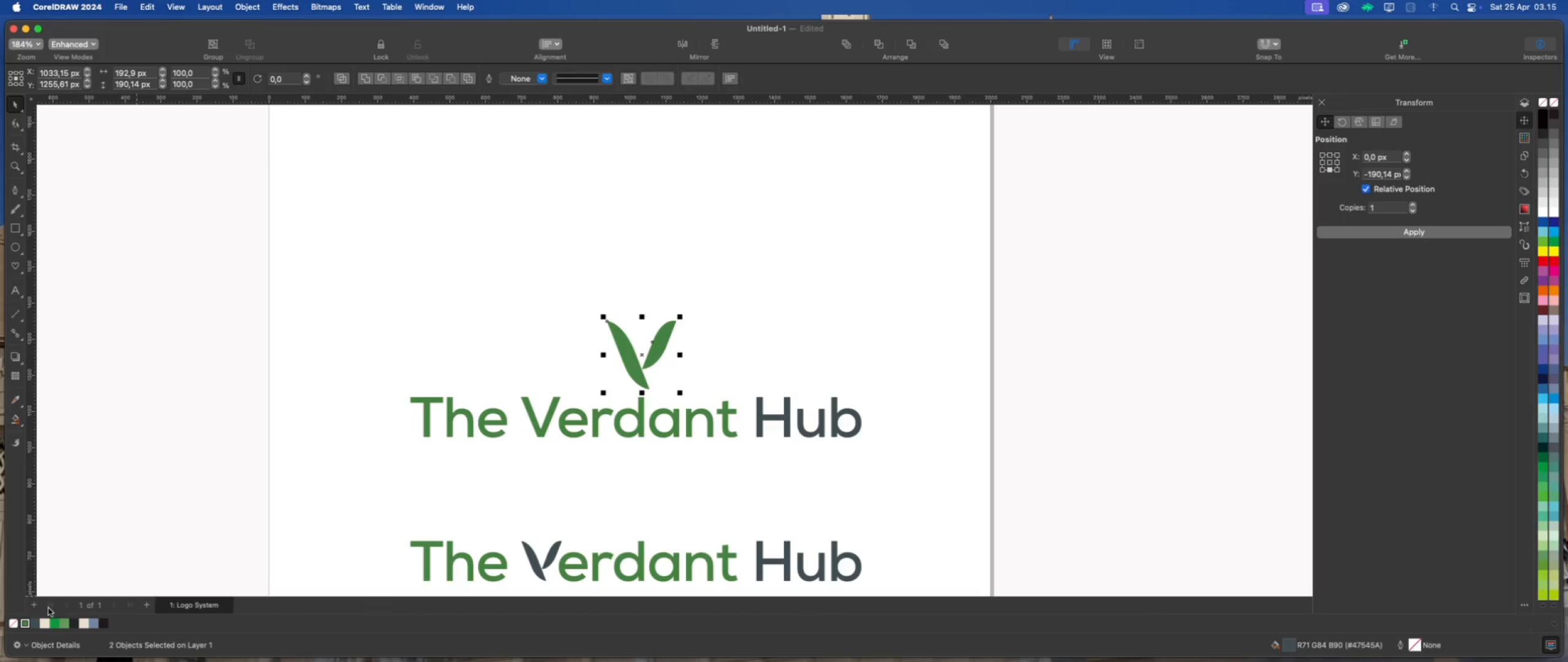 
scroll: coordinate [685, 373], scroll_direction: down, amount: 4.0
 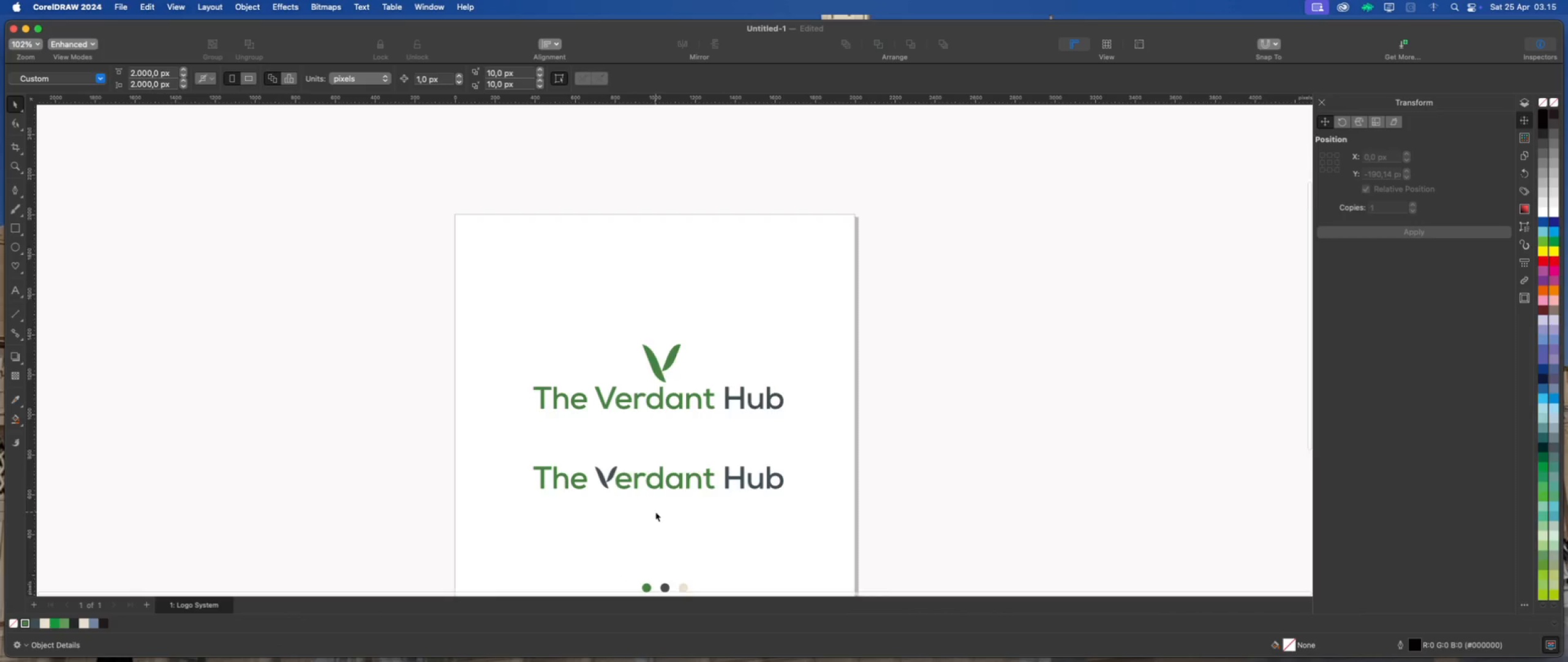 
left_click_drag(start_coordinate=[585, 449], to_coordinate=[614, 499])
 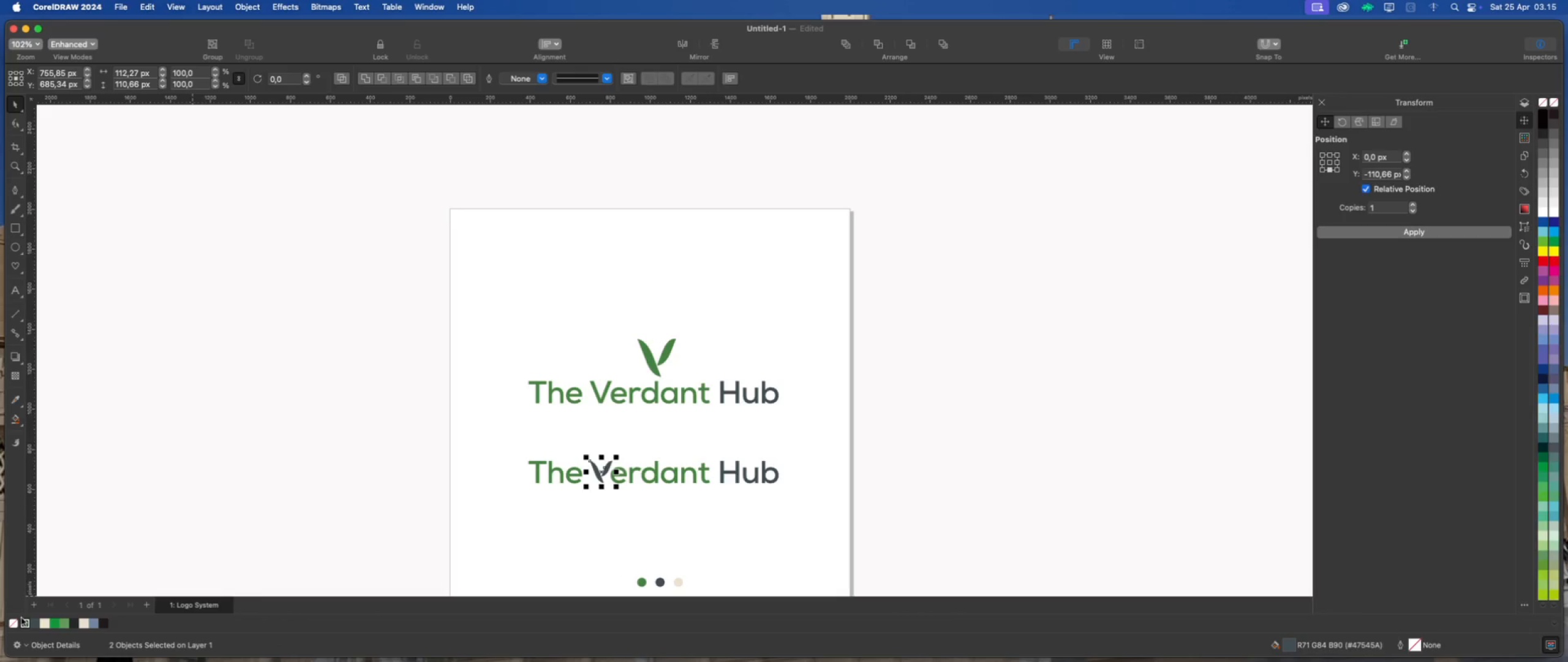 
scroll: coordinate [618, 469], scroll_direction: none, amount: 0.0
 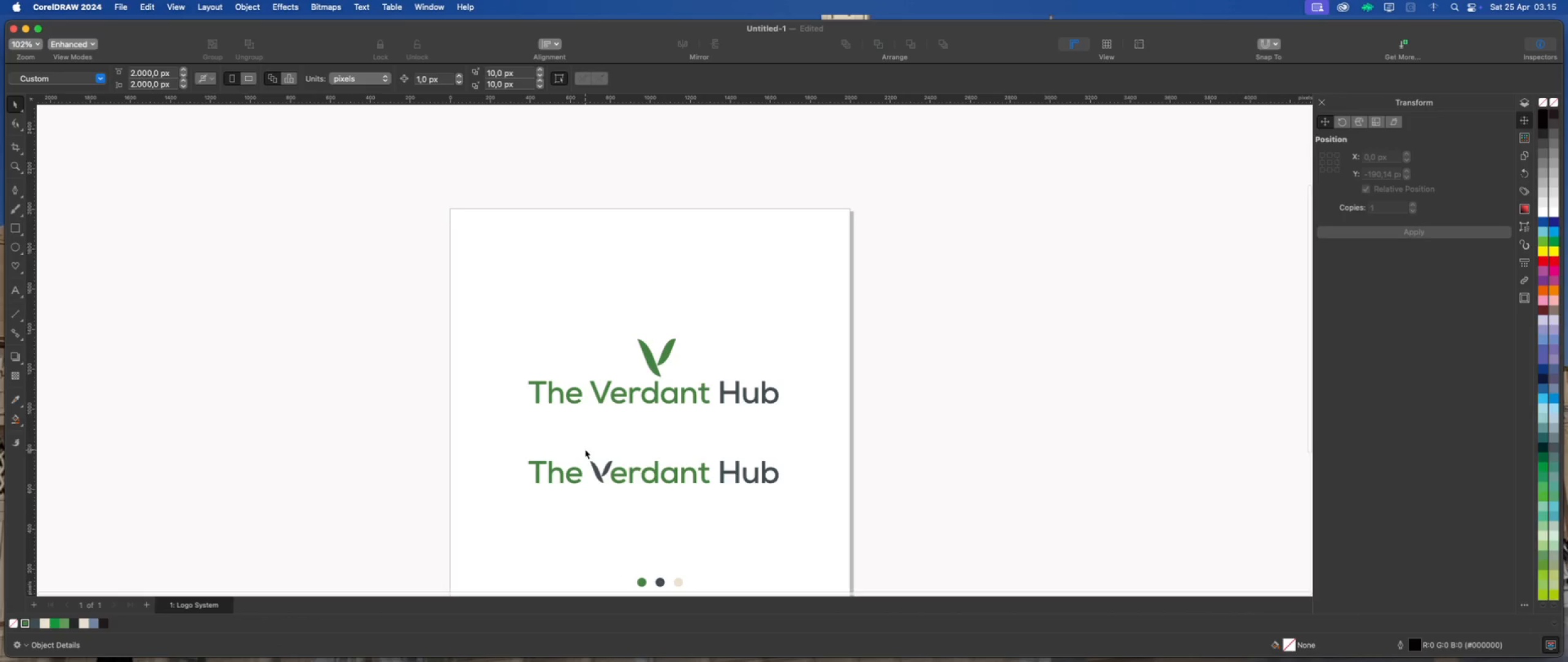 
left_click([26, 625])
 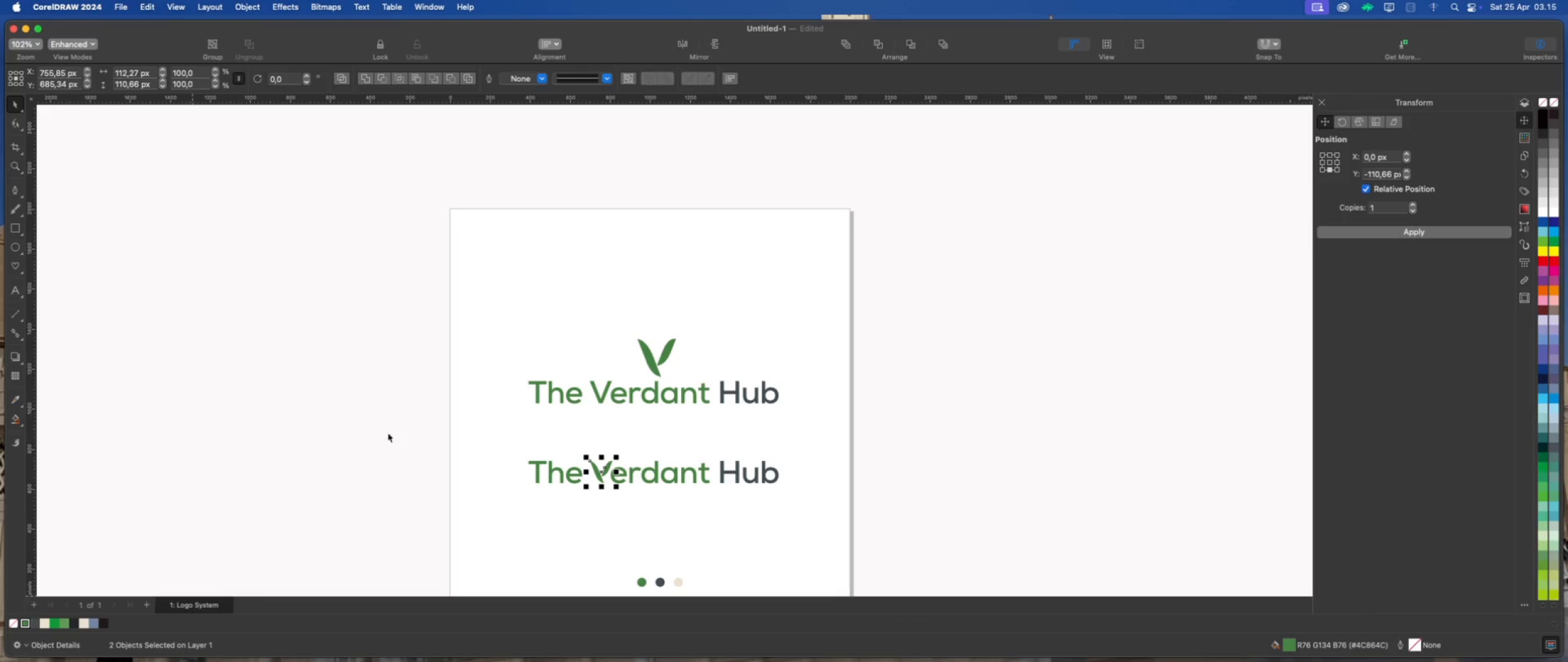 
left_click_drag(start_coordinate=[396, 427], to_coordinate=[403, 425])
 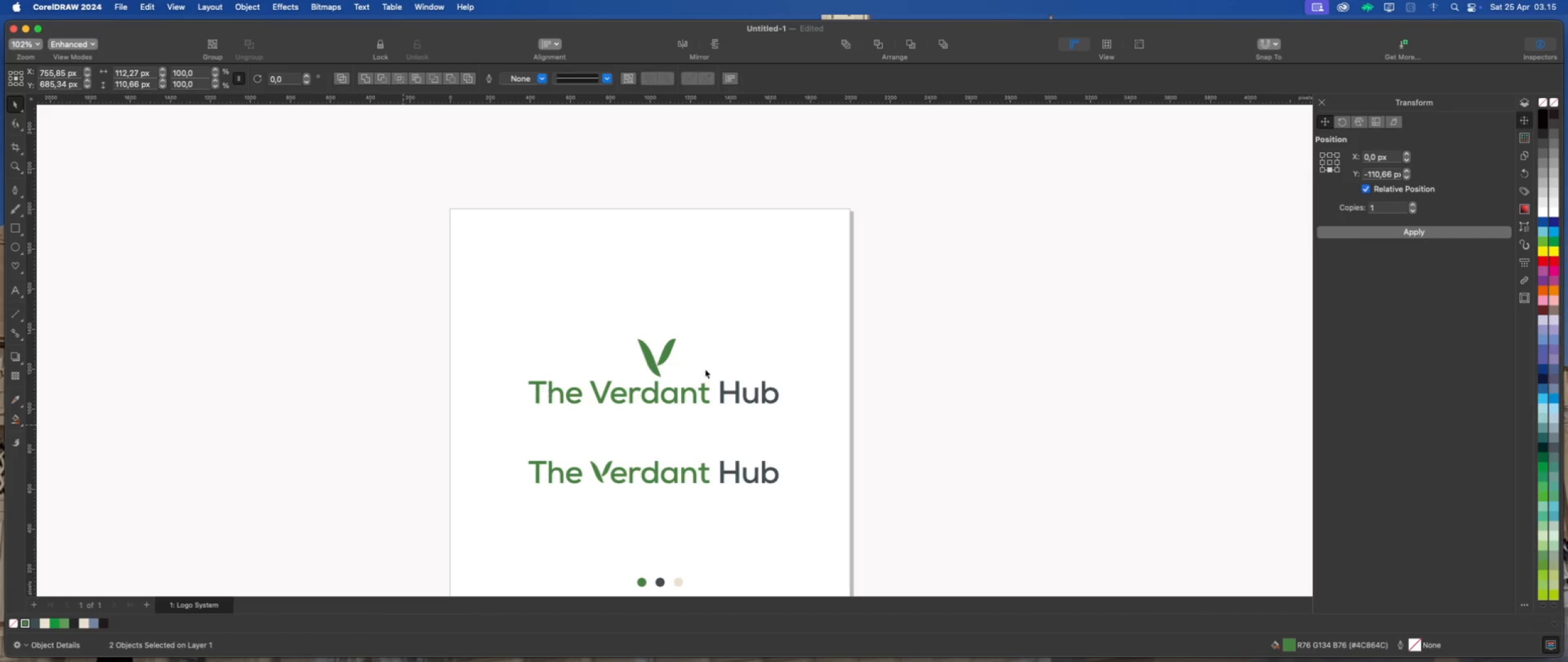 
scroll: coordinate [674, 417], scroll_direction: up, amount: 1.0
 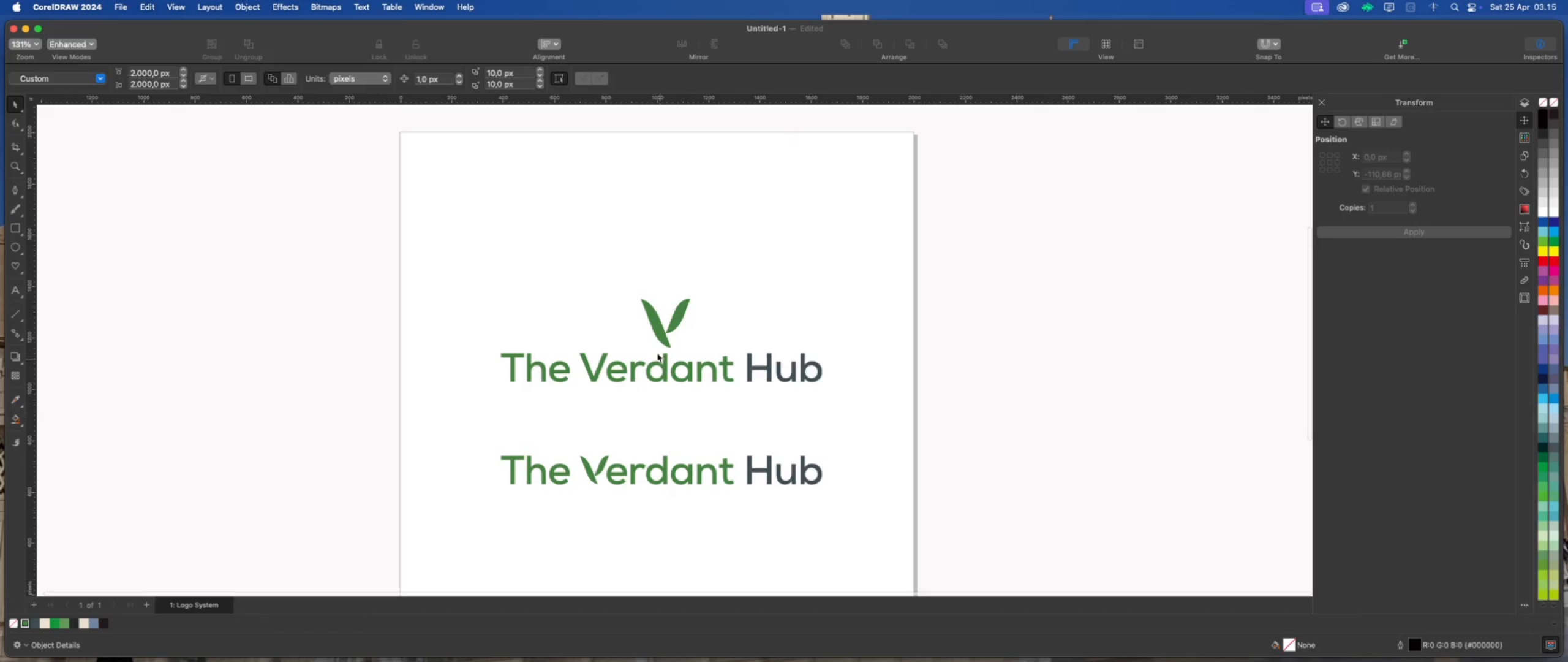 
scroll: coordinate [634, 302], scroll_direction: down, amount: 2.0
 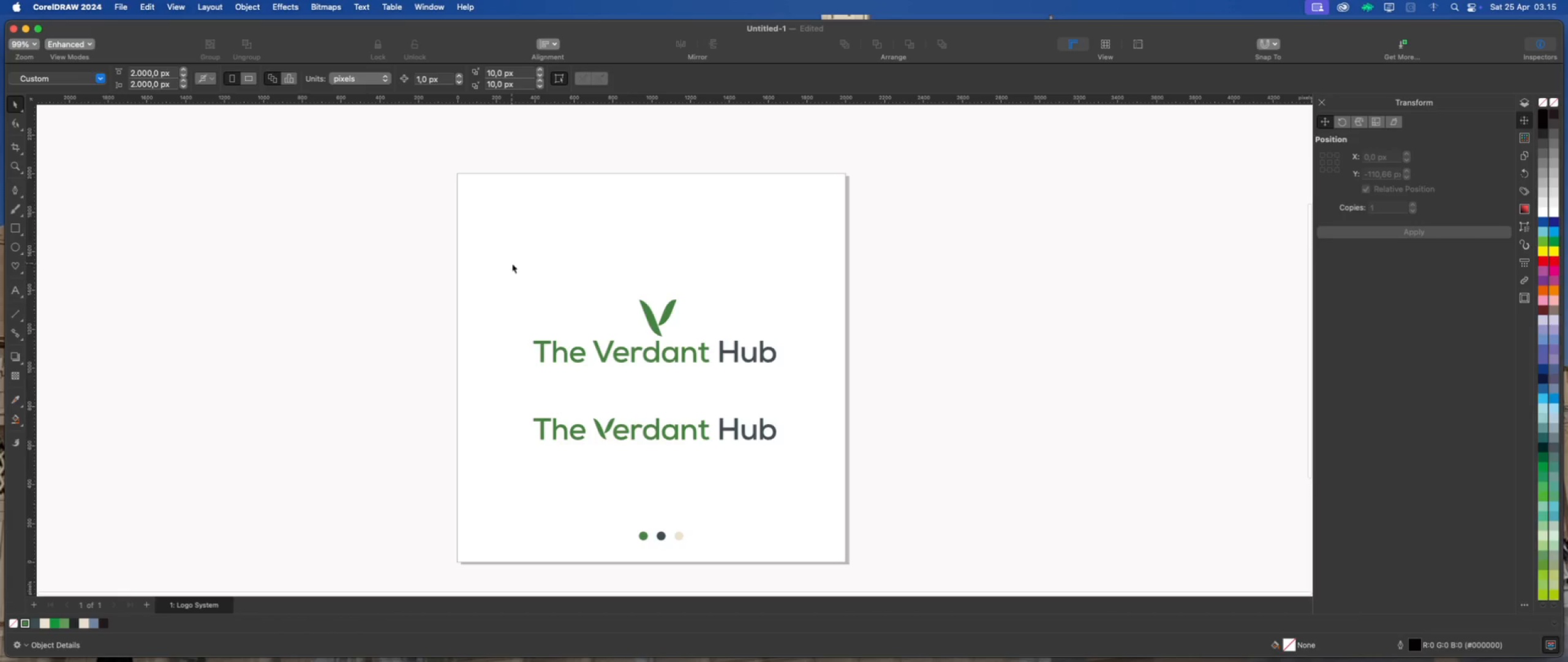 
left_click_drag(start_coordinate=[690, 279], to_coordinate=[594, 367])
 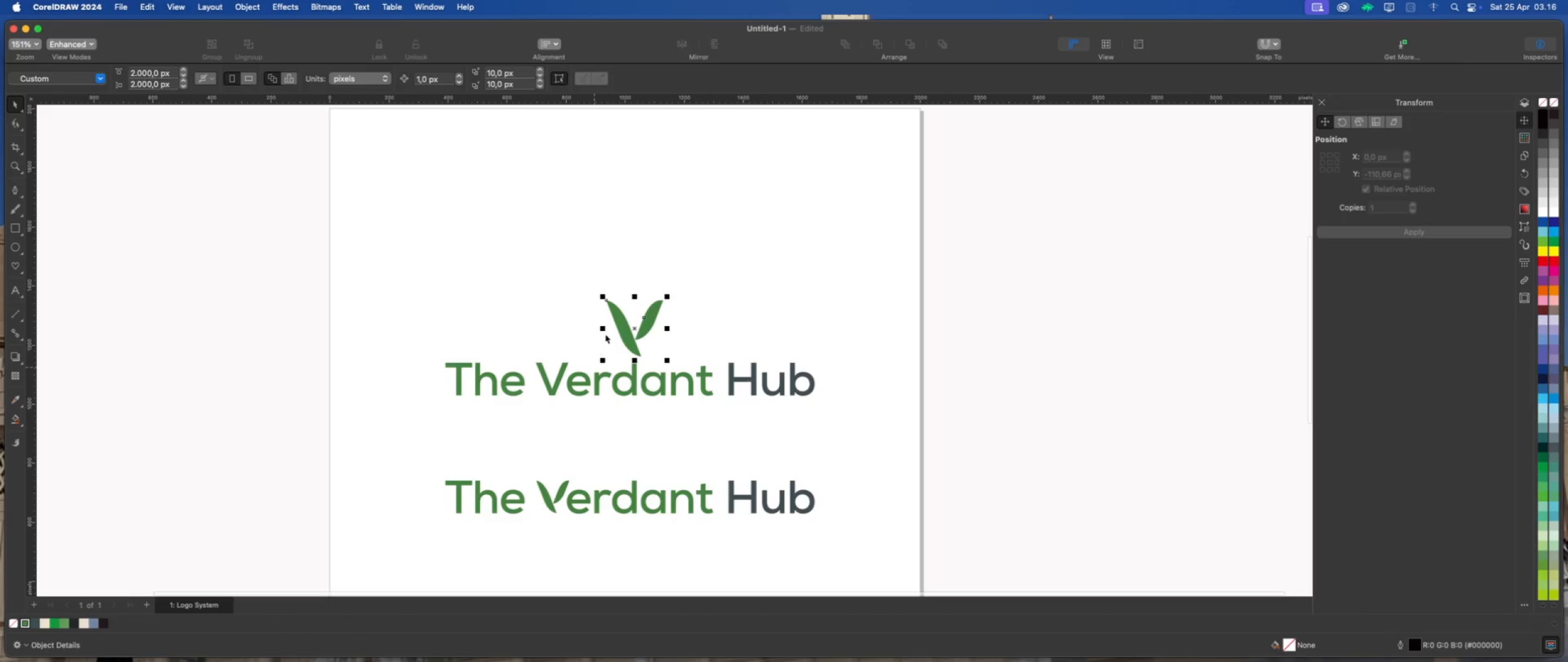 
scroll: coordinate [605, 334], scroll_direction: up, amount: 6.0
 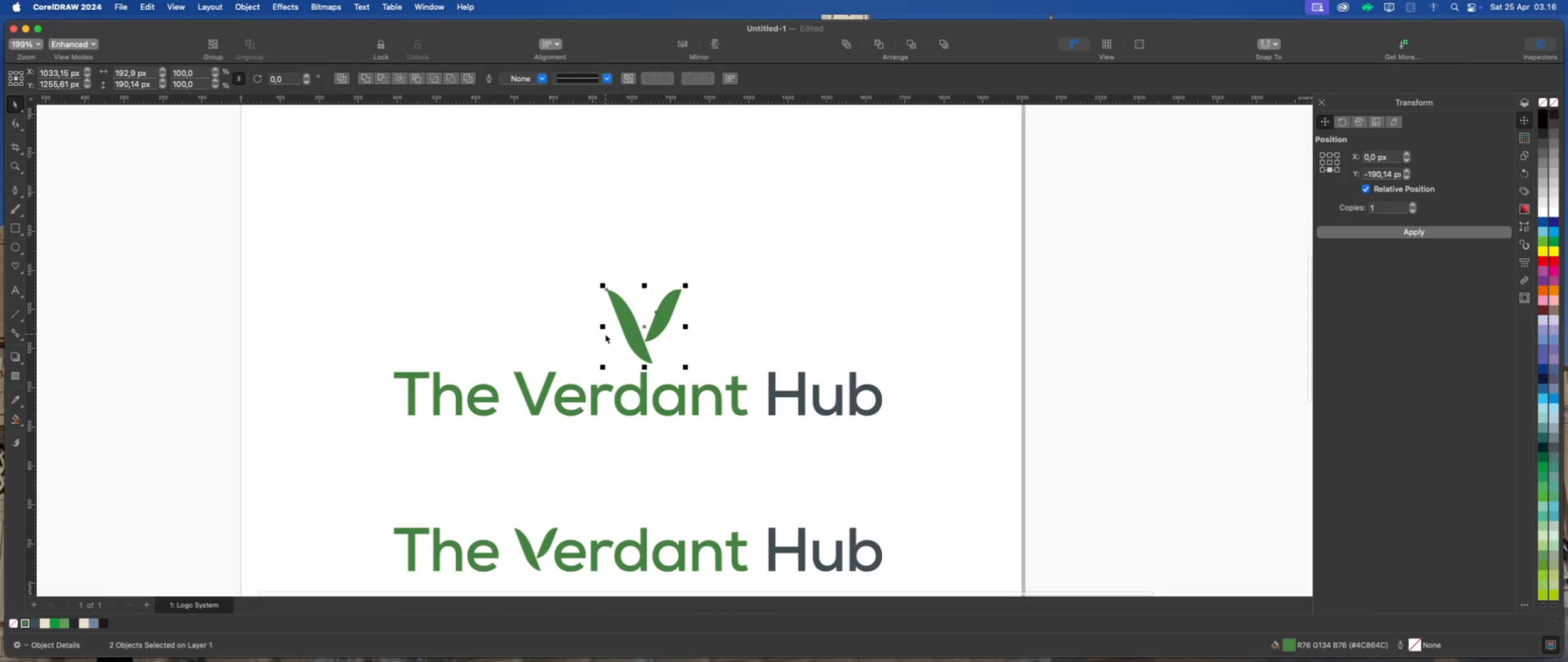 
key(Meta+G)
 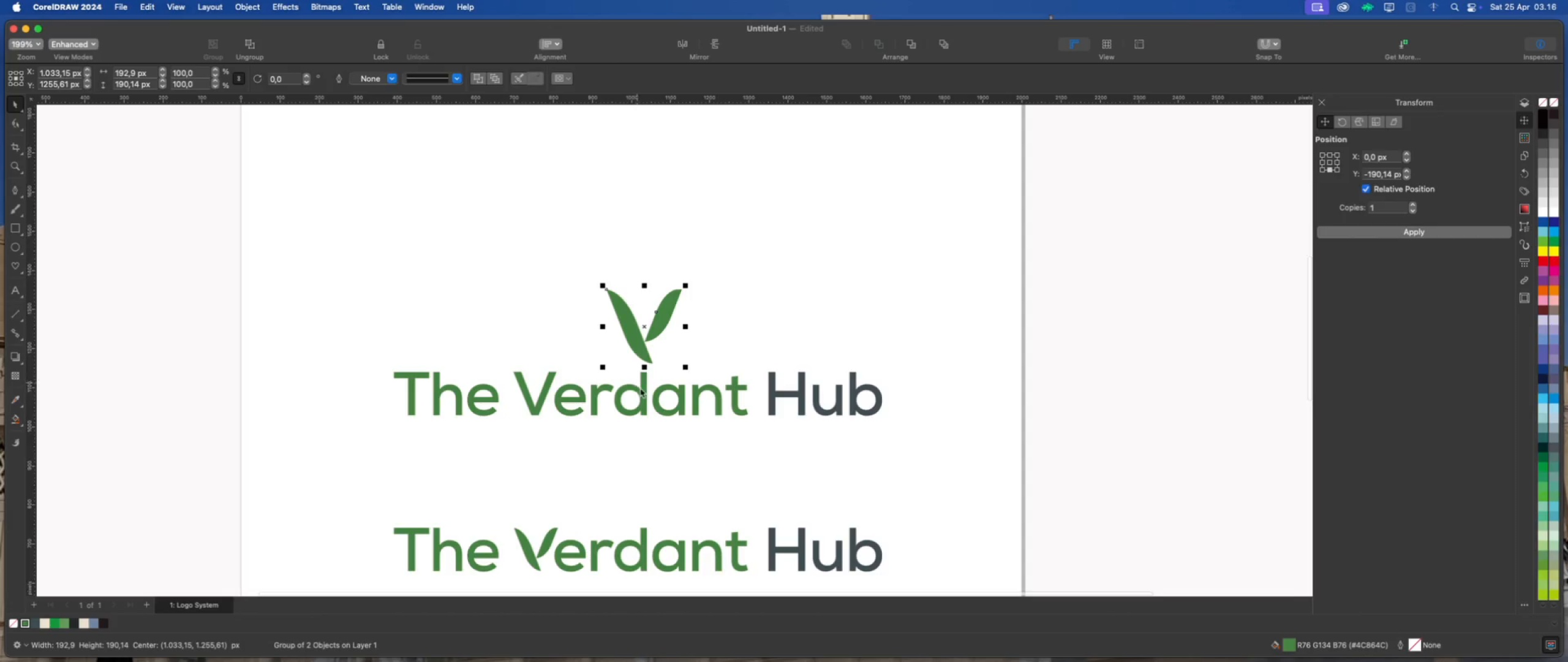 
left_click([643, 390])
 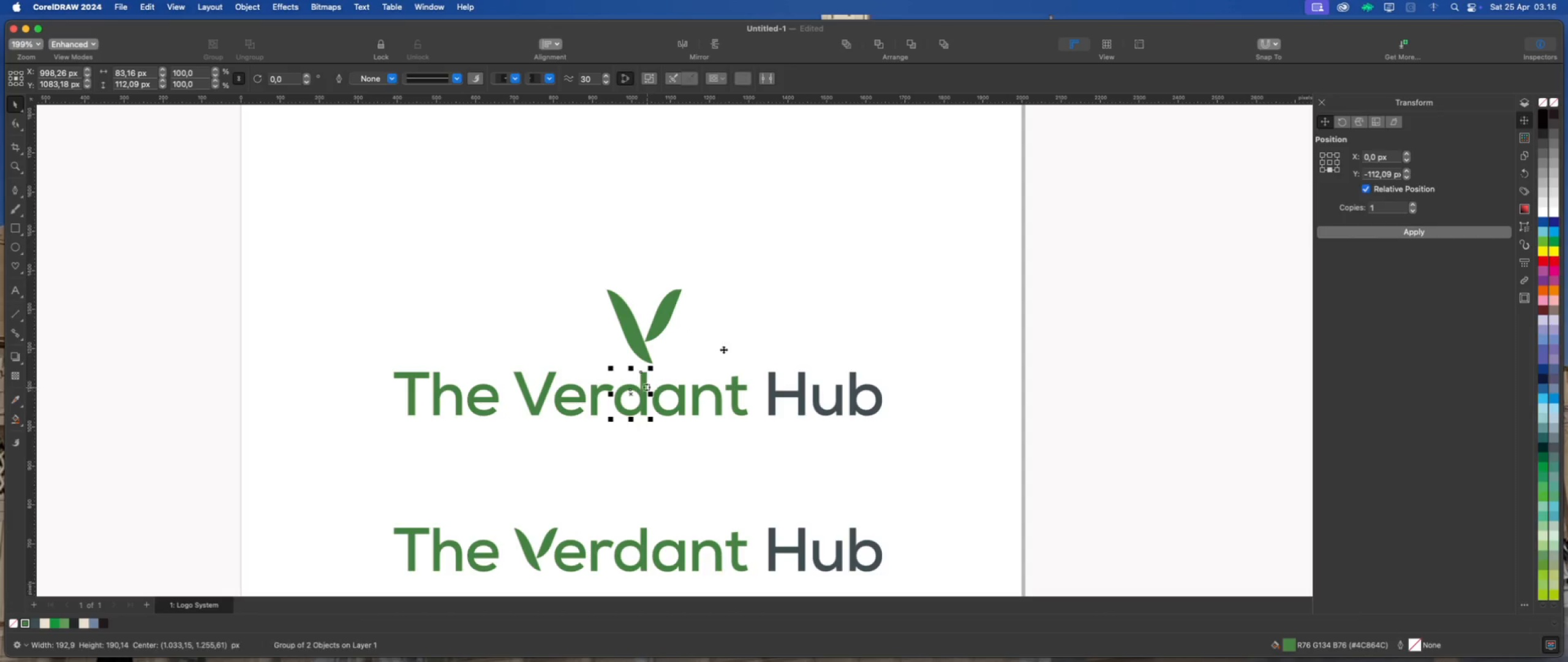 
left_click([739, 337])
 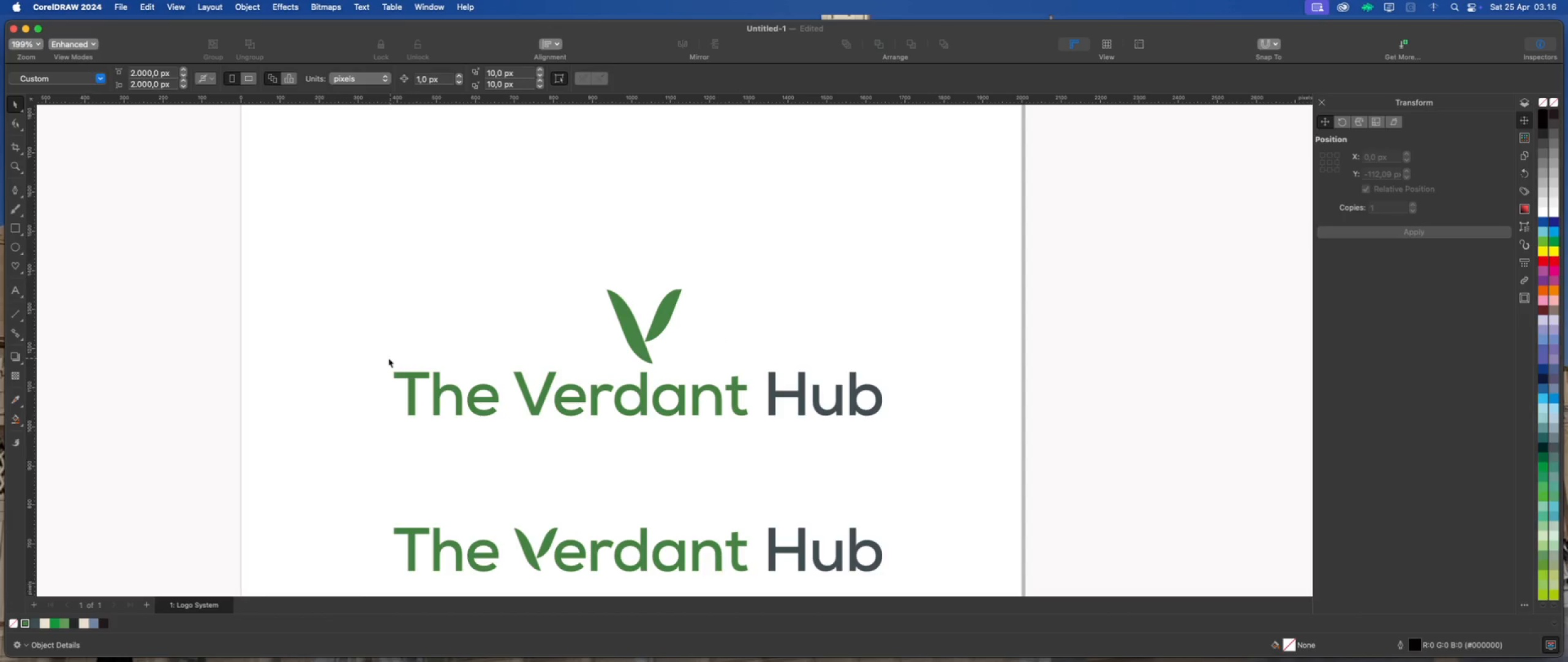 
left_click_drag(start_coordinate=[367, 356], to_coordinate=[918, 437])
 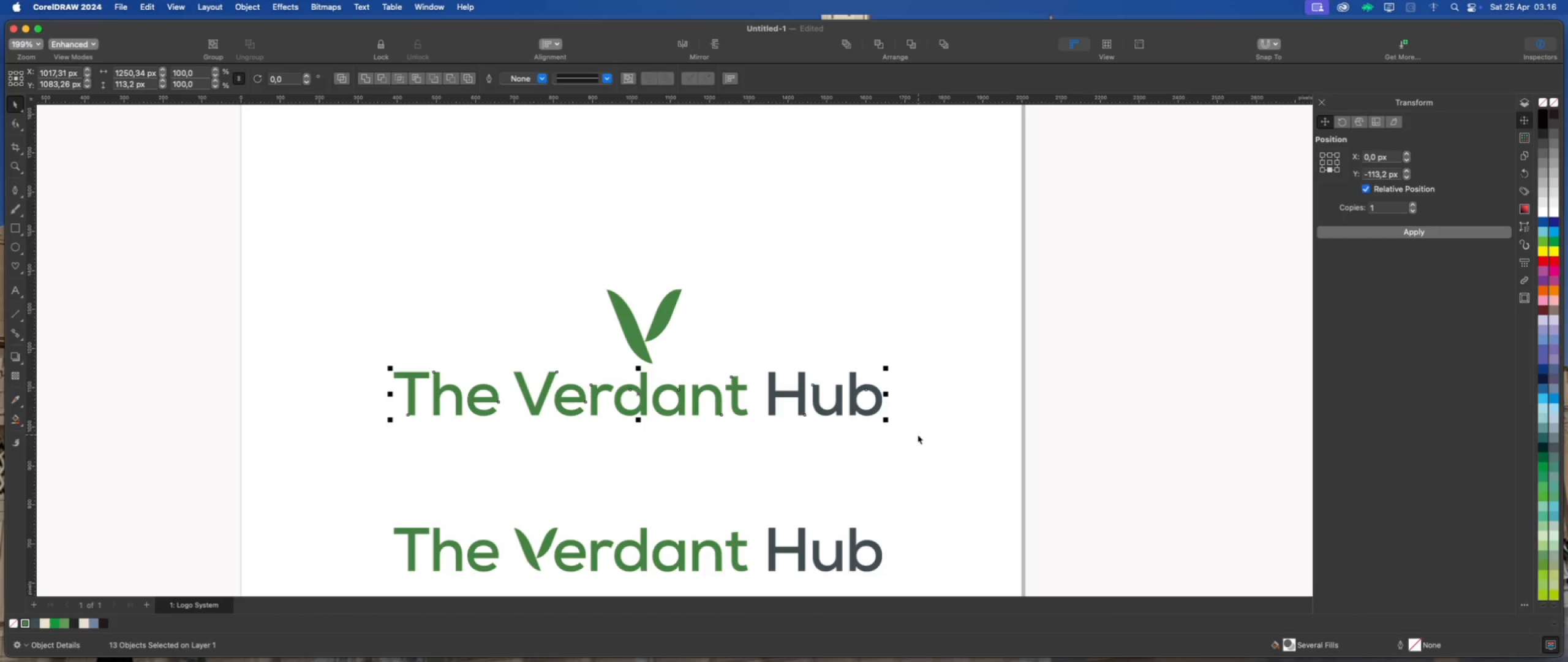 
key(Meta+G)
 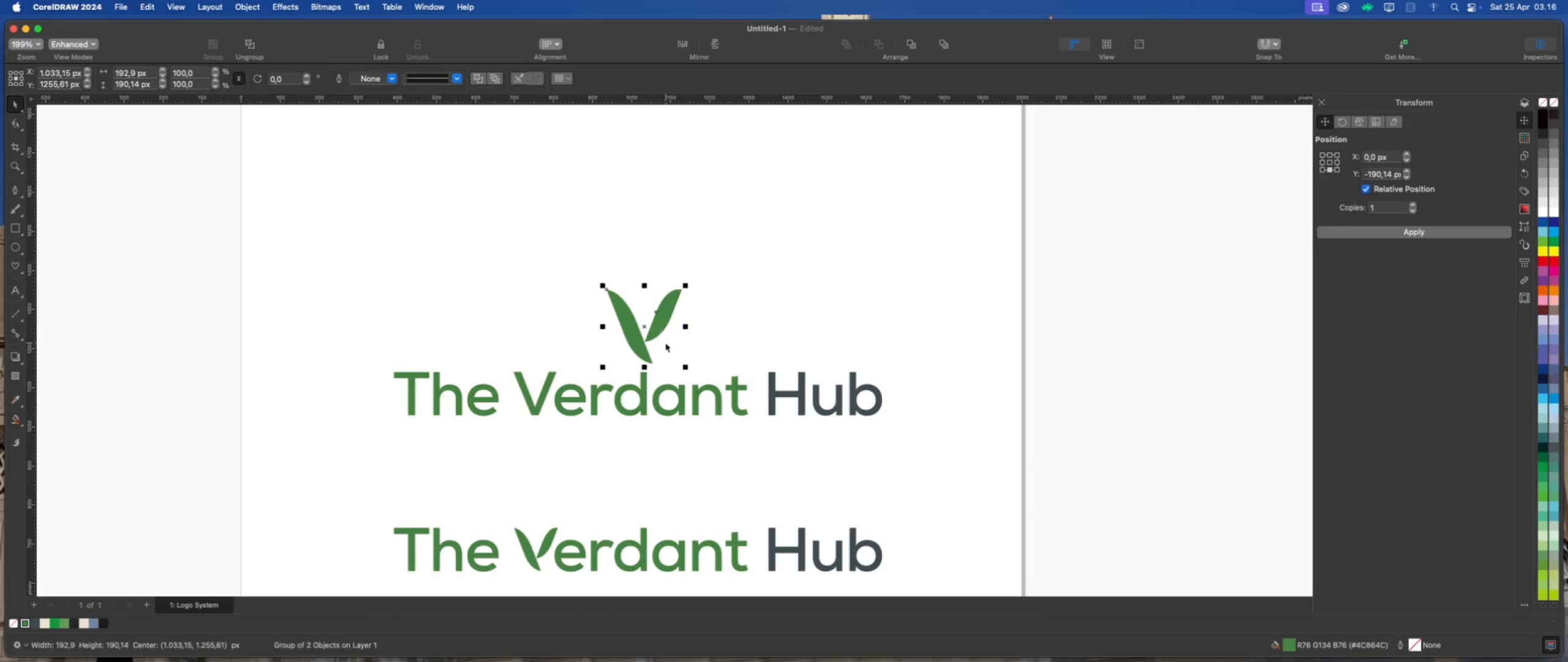 
hold_key(key=ShiftLeft, duration=0.61)
 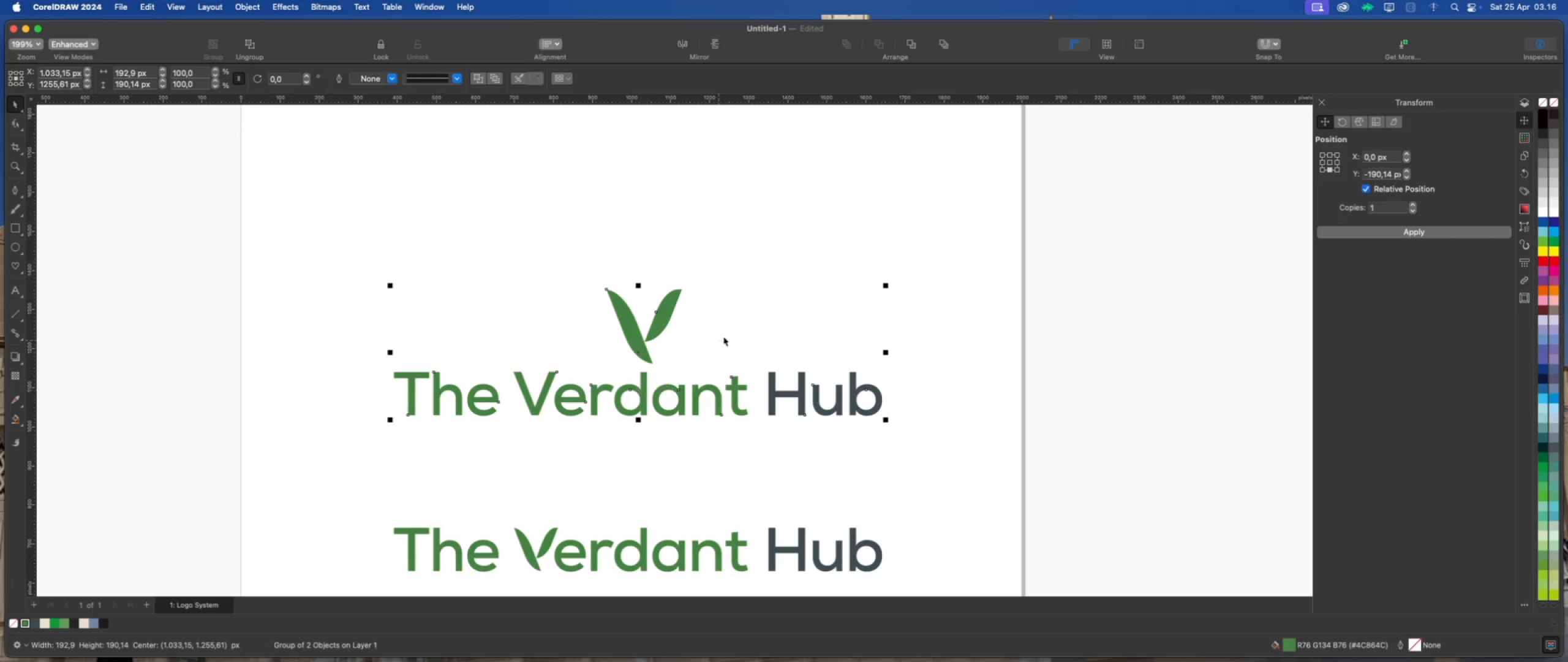 
key(Shift+C)
 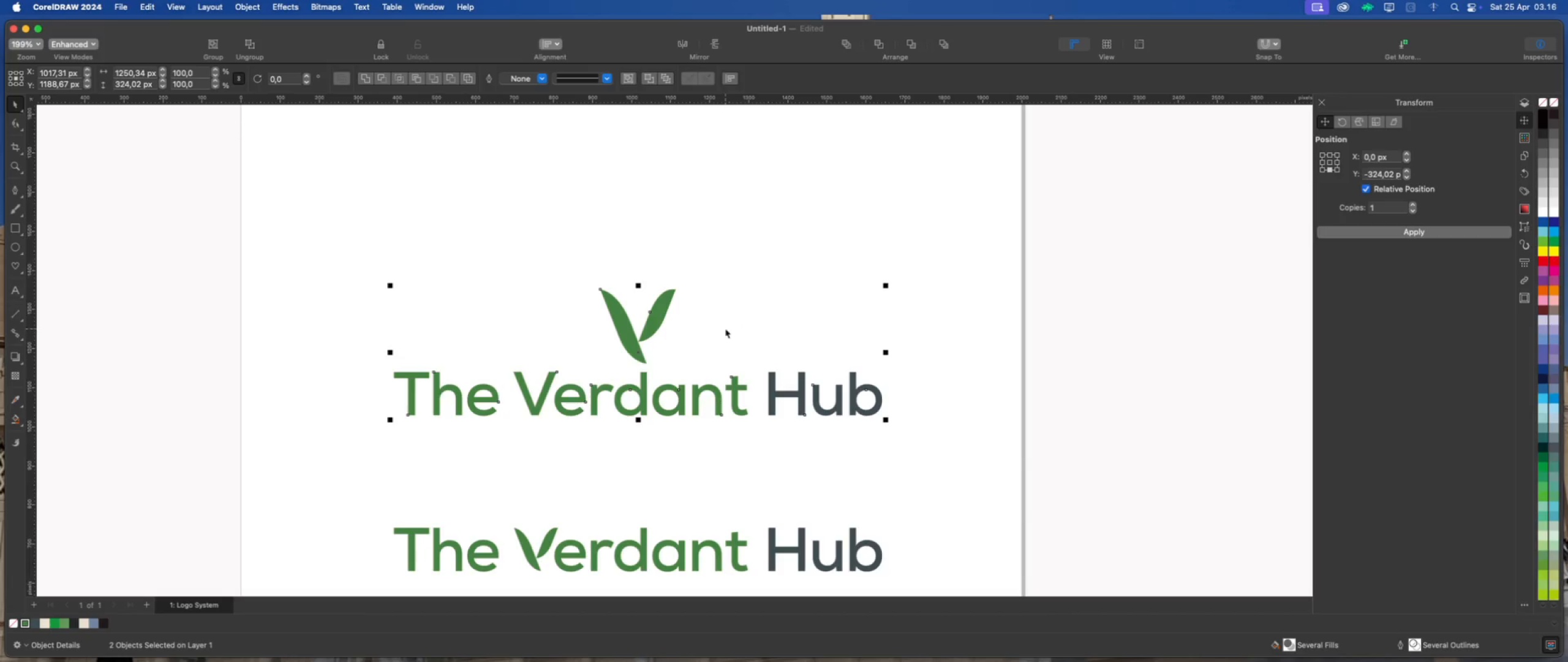 
left_click([725, 329])
 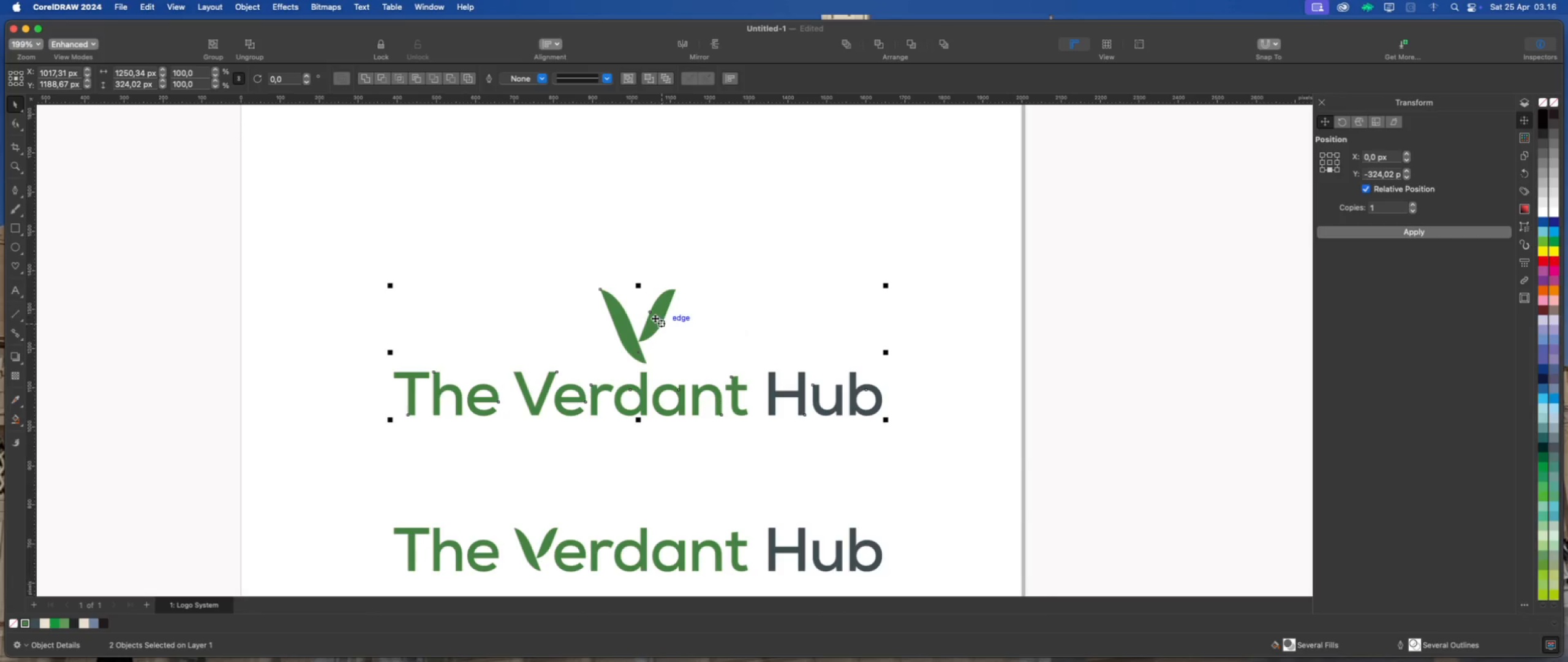 
left_click([700, 318])
 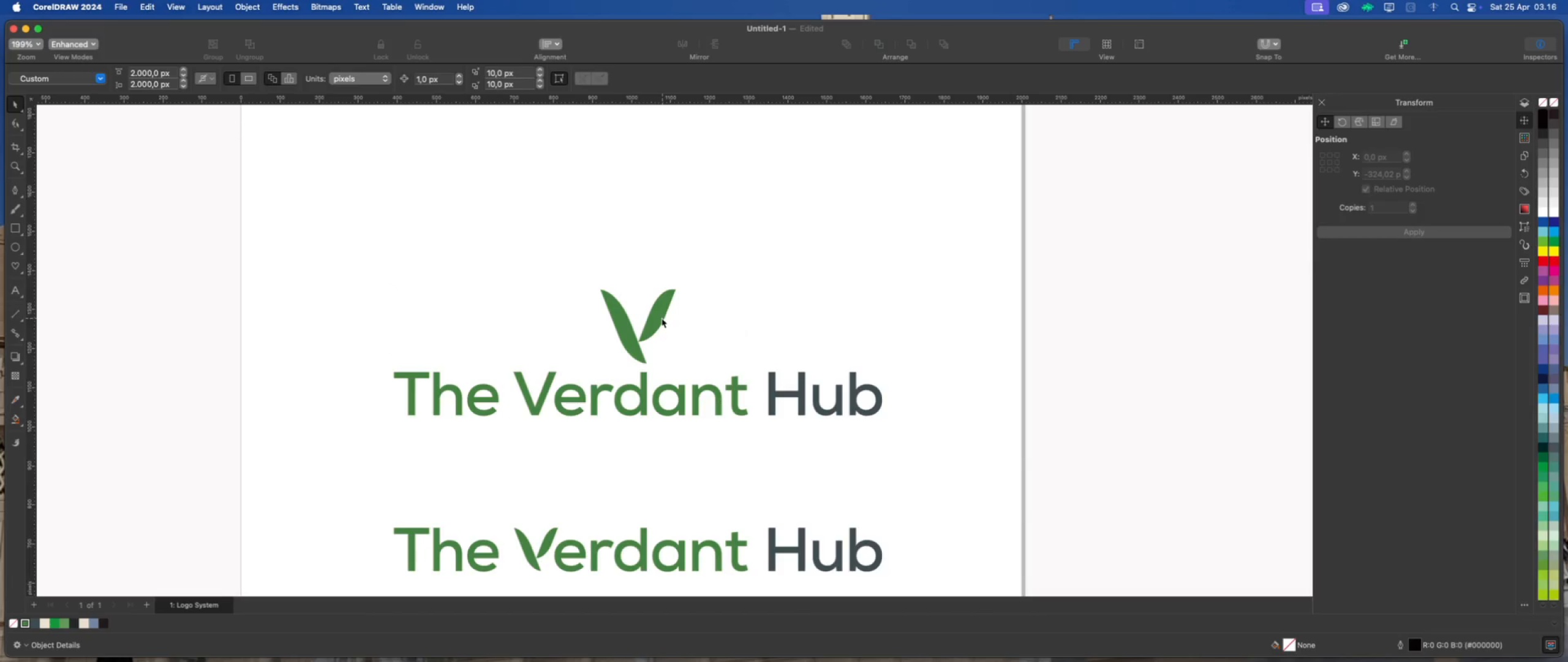 
left_click([661, 318])
 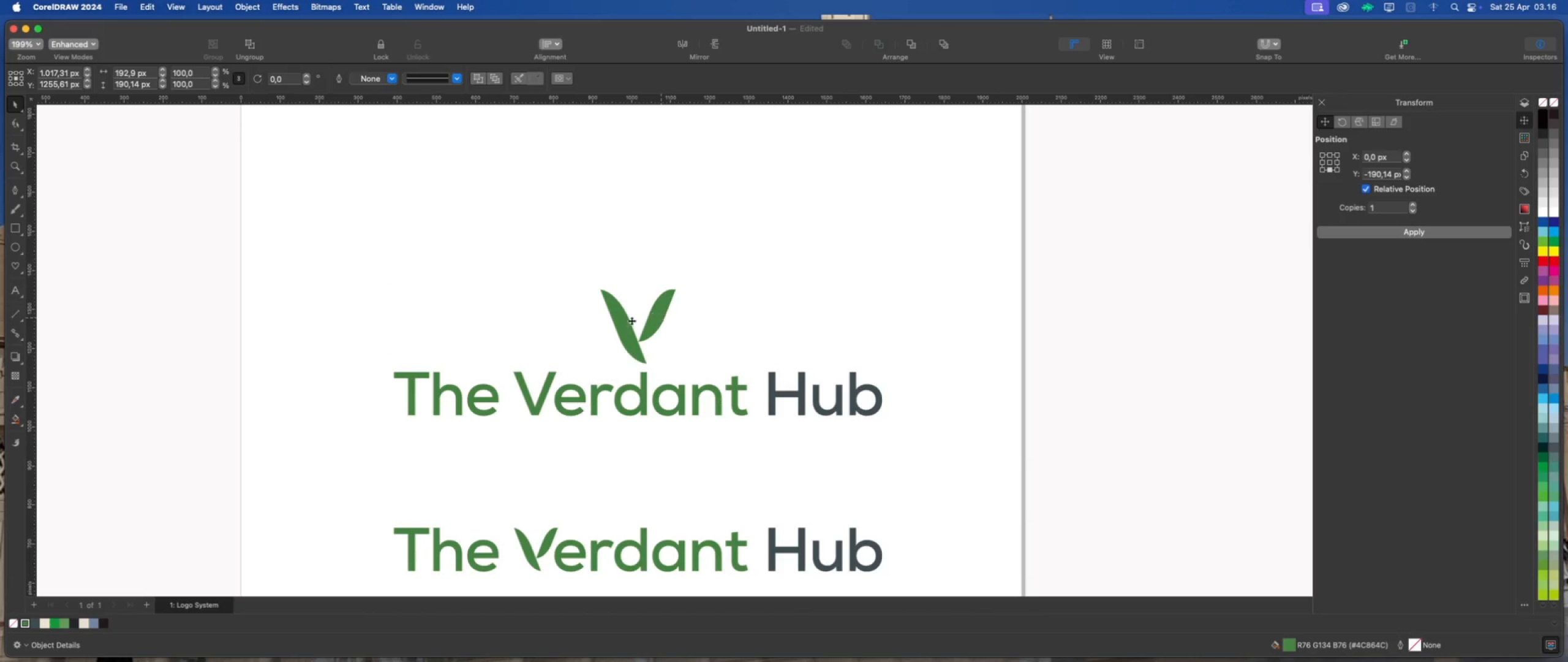 
scroll: coordinate [628, 321], scroll_direction: up, amount: 3.0
 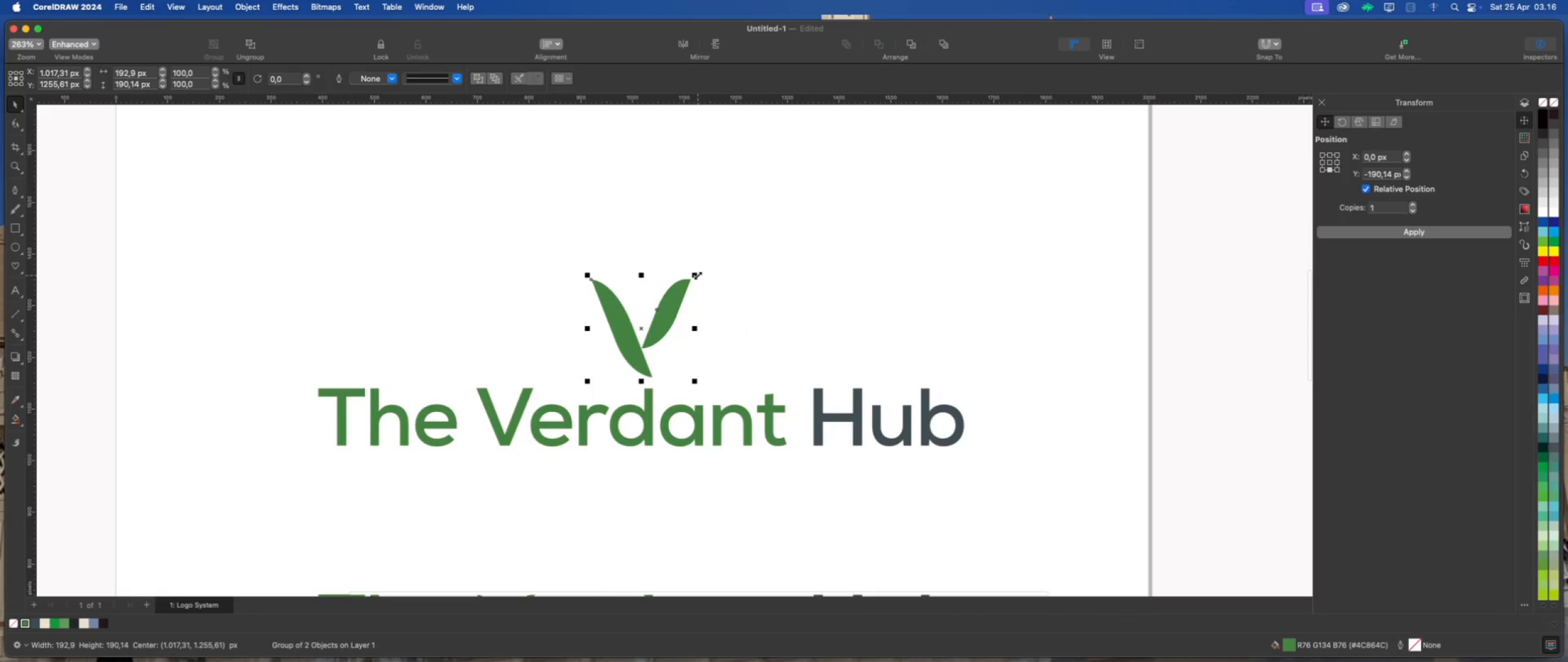 
left_click_drag(start_coordinate=[697, 275], to_coordinate=[699, 283])
 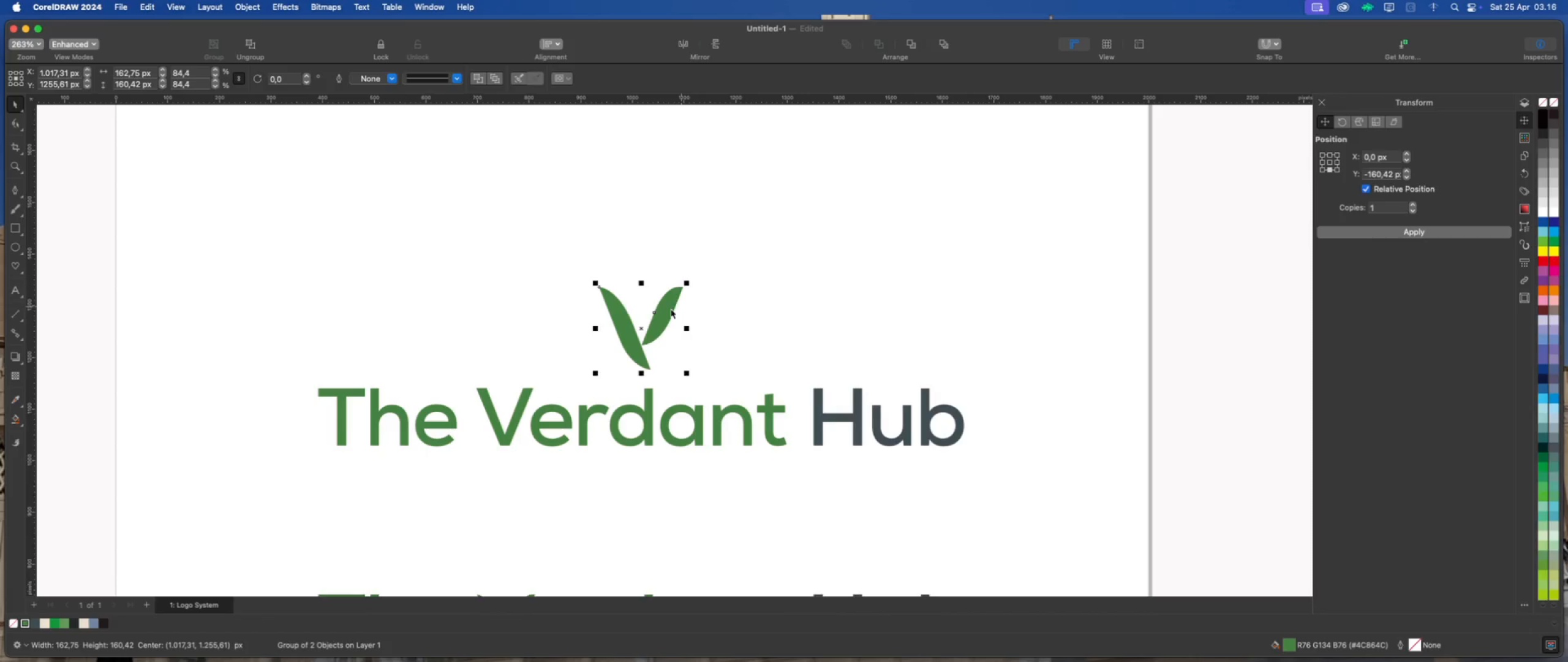 
hold_key(key=ShiftLeft, duration=2.25)
 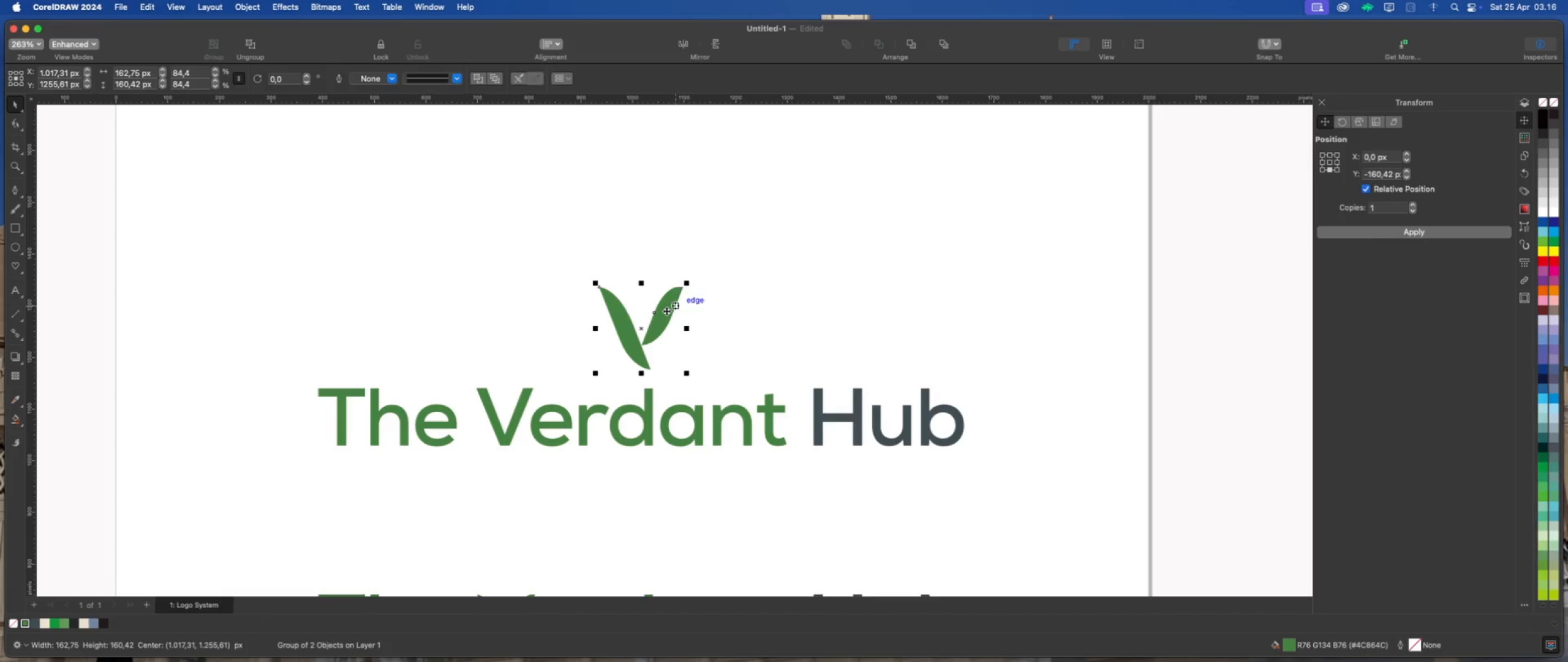 
left_click_drag(start_coordinate=[666, 311], to_coordinate=[663, 320])
 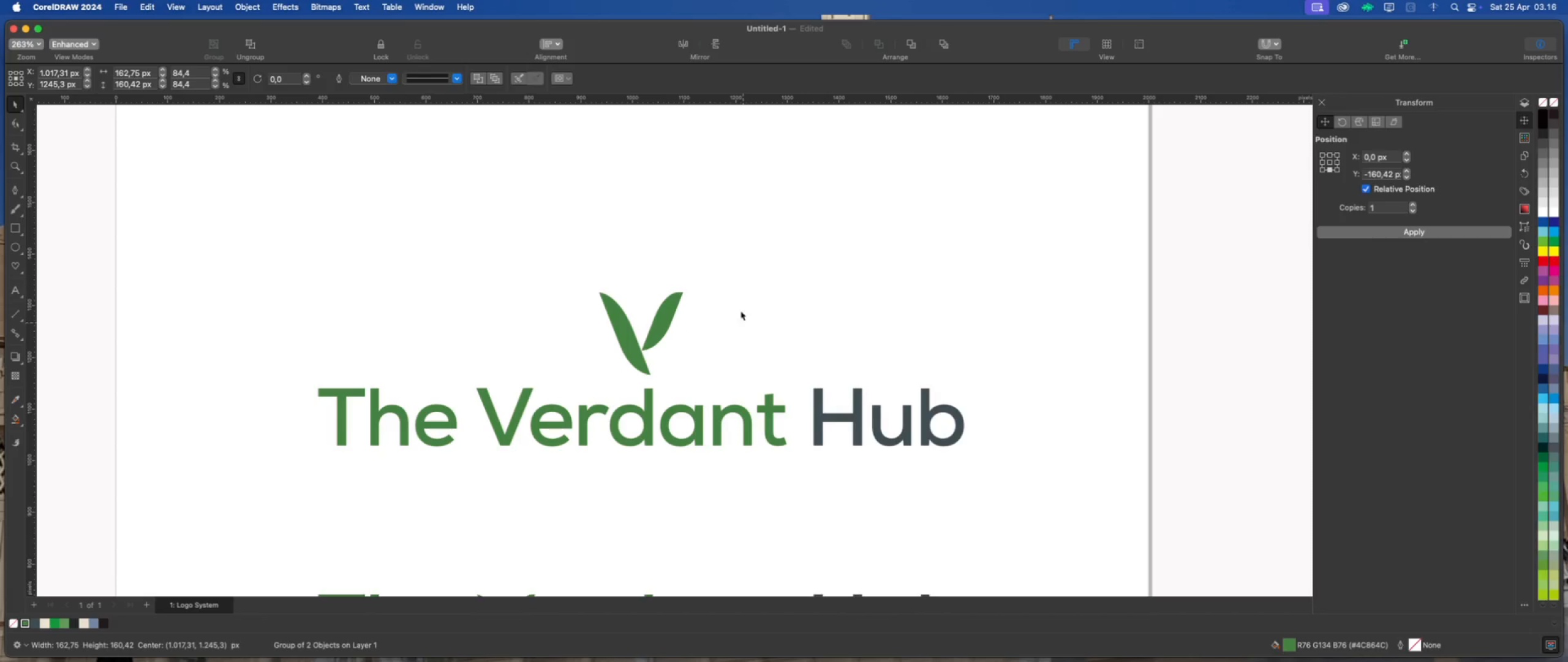 
hold_key(key=ShiftLeft, duration=1.46)
 